 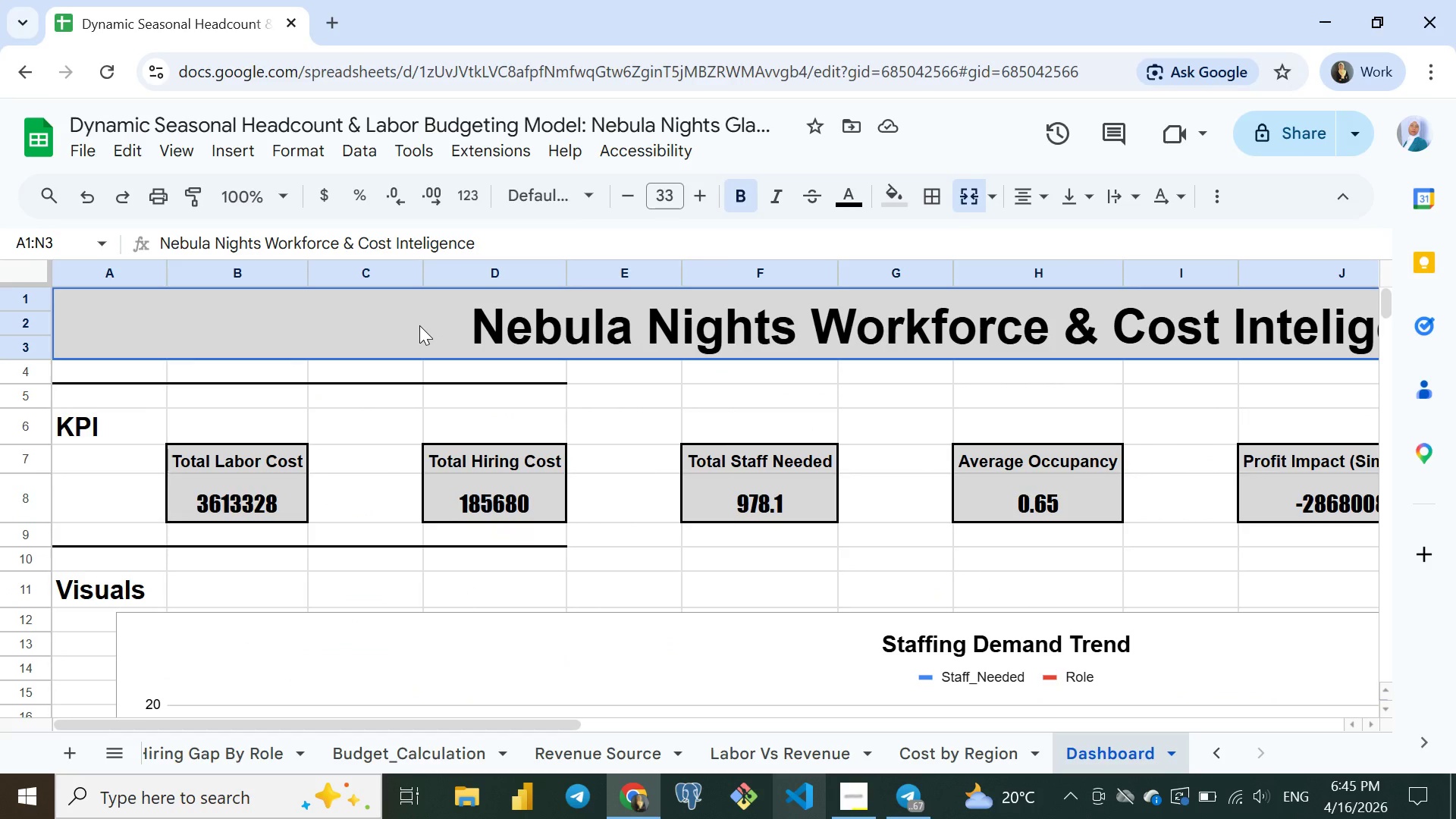 
hold_key(key=ControlLeft, duration=2.84)
 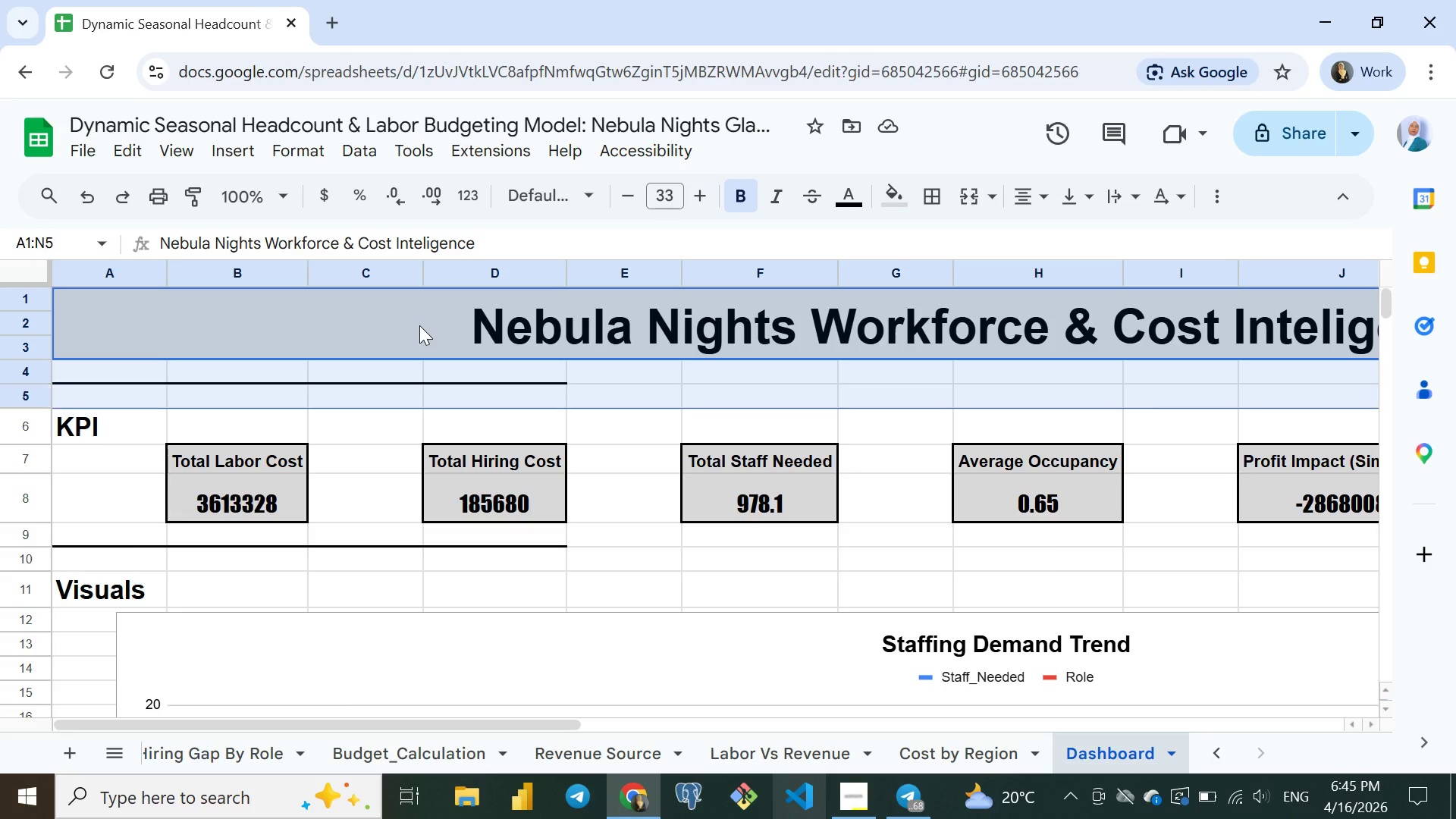 
key(Shift+ArrowDown)
 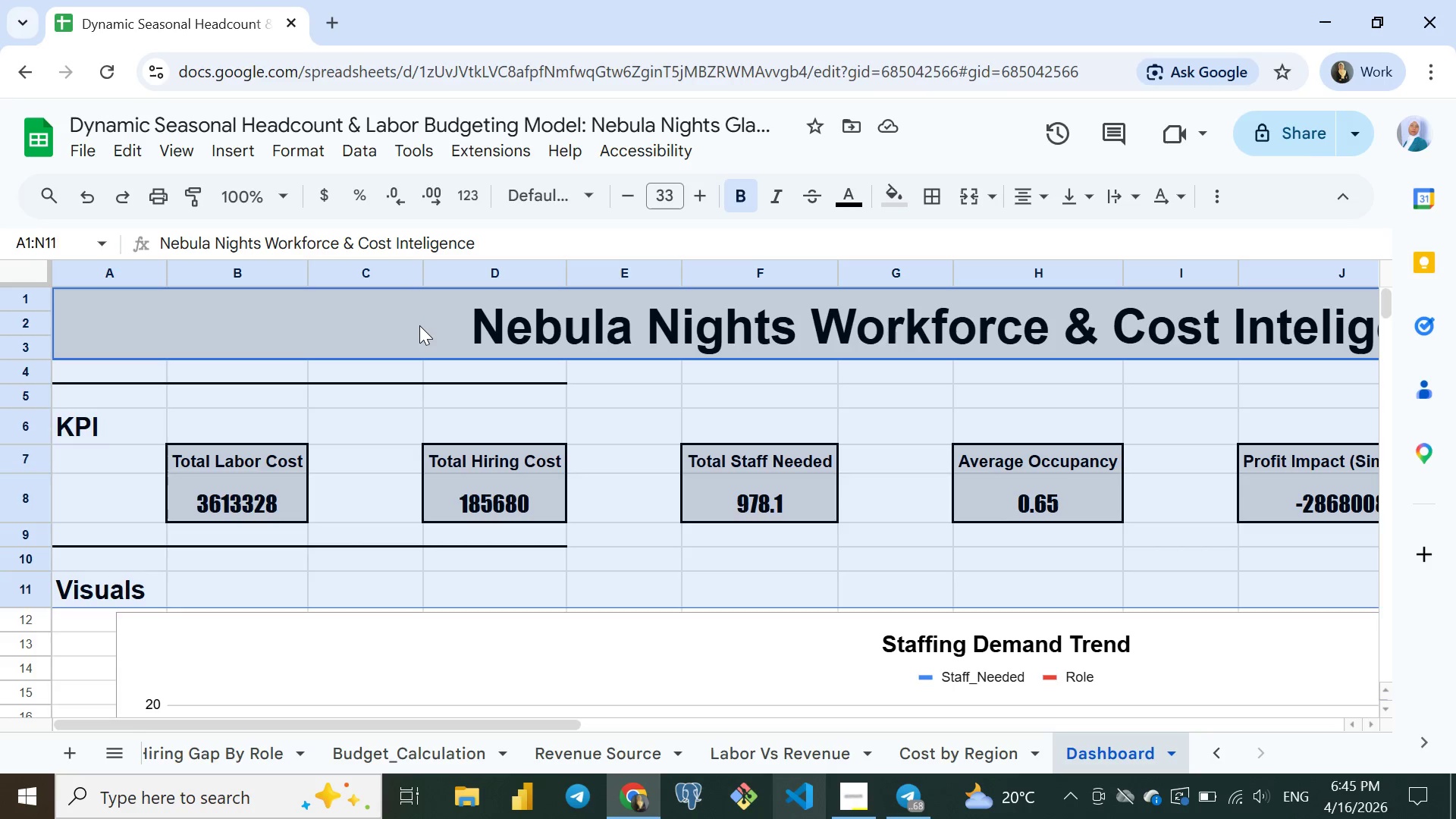 
hold_key(key=ArrowDown, duration=1.51)
 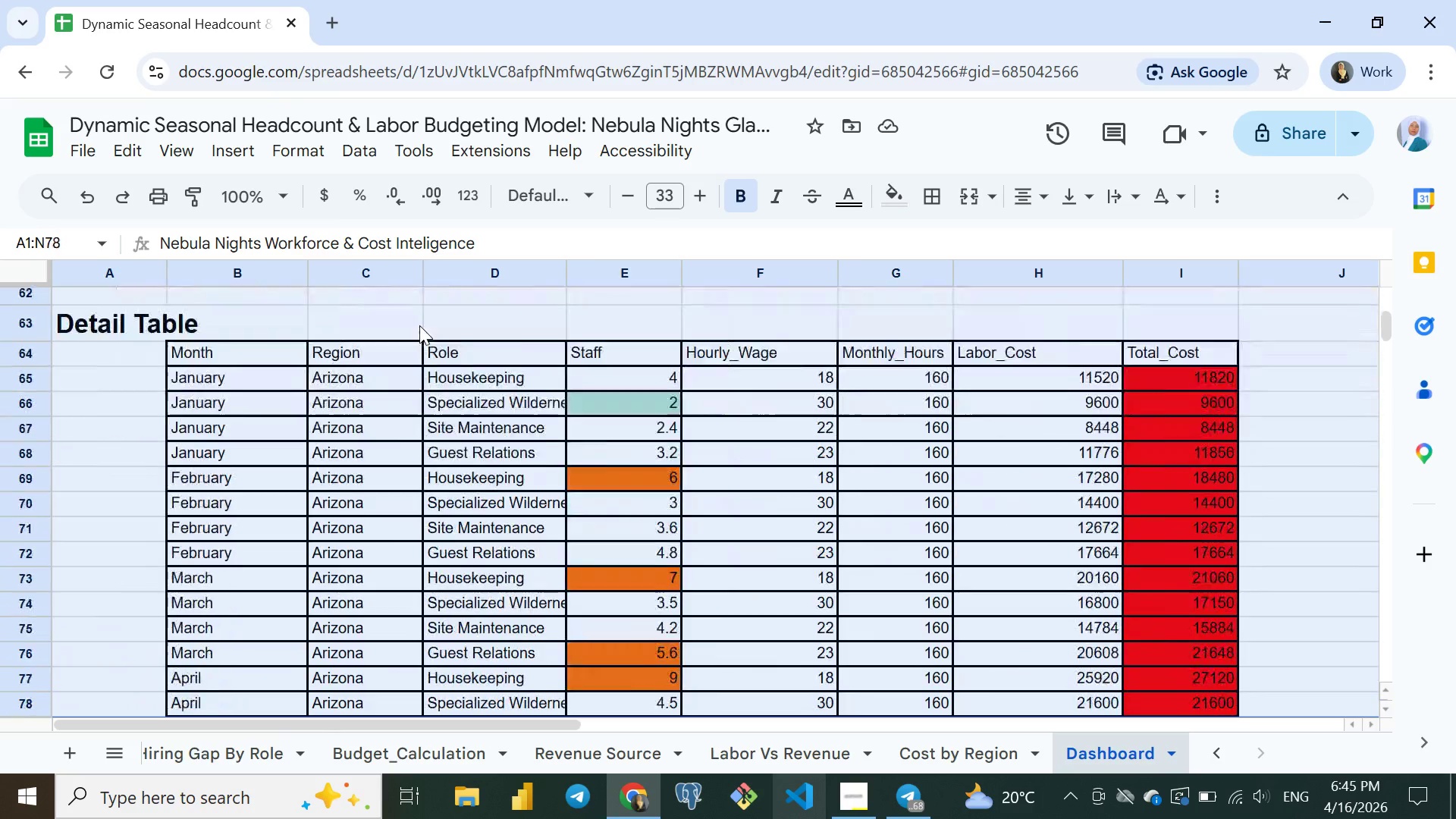 
hold_key(key=ArrowDown, duration=1.52)
 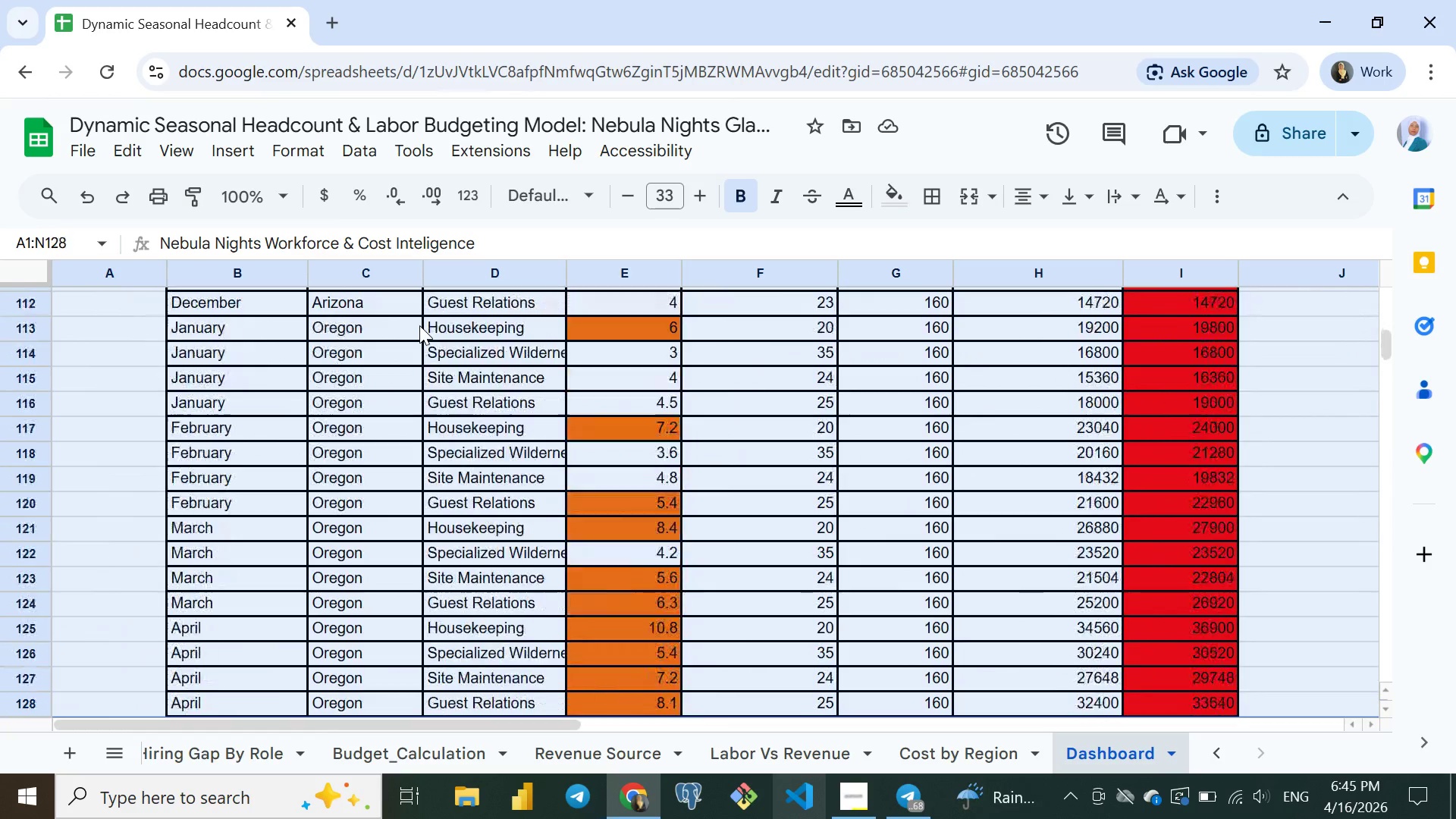 
hold_key(key=ArrowDown, duration=1.52)
 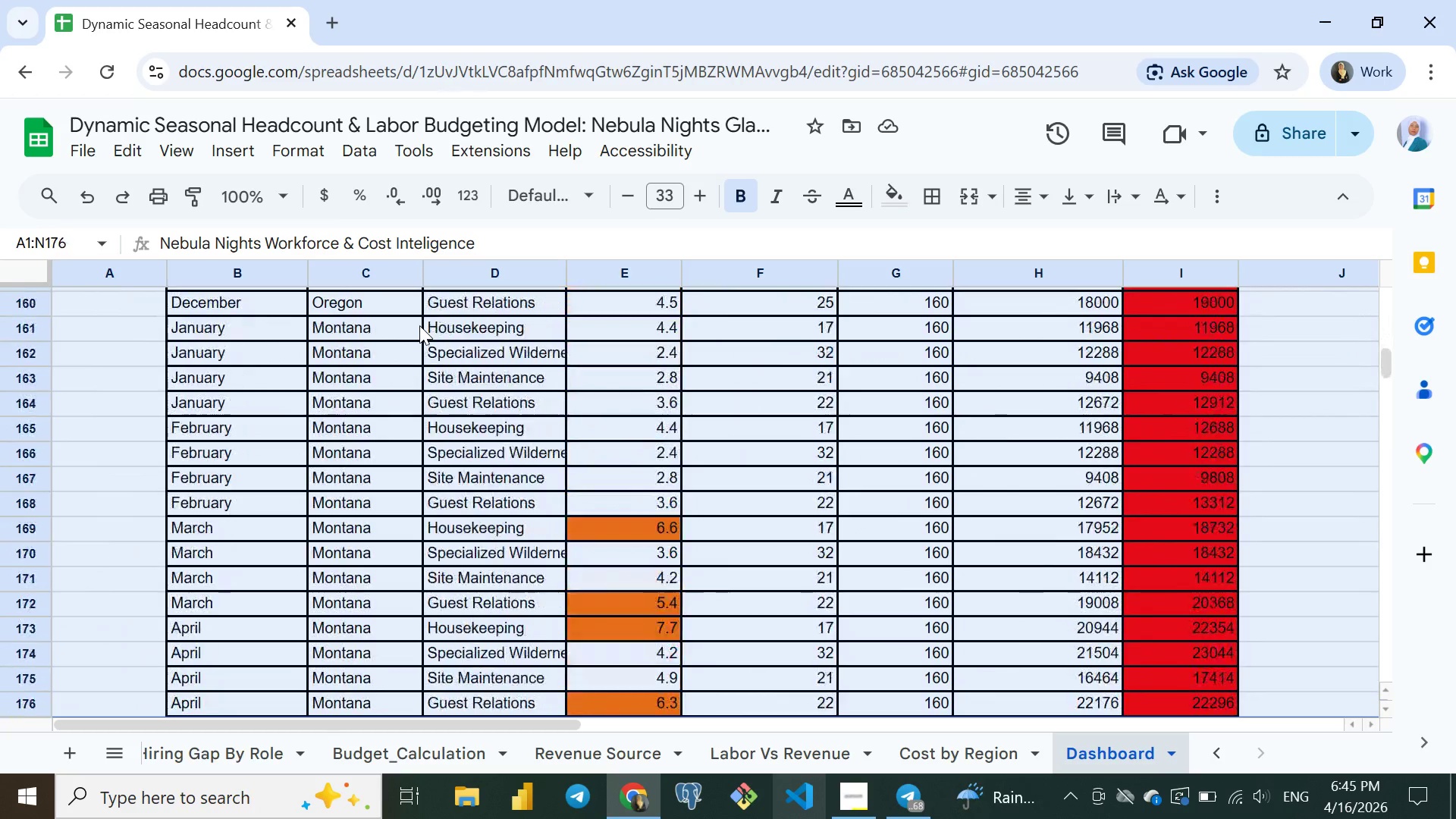 
hold_key(key=ArrowDown, duration=1.51)
 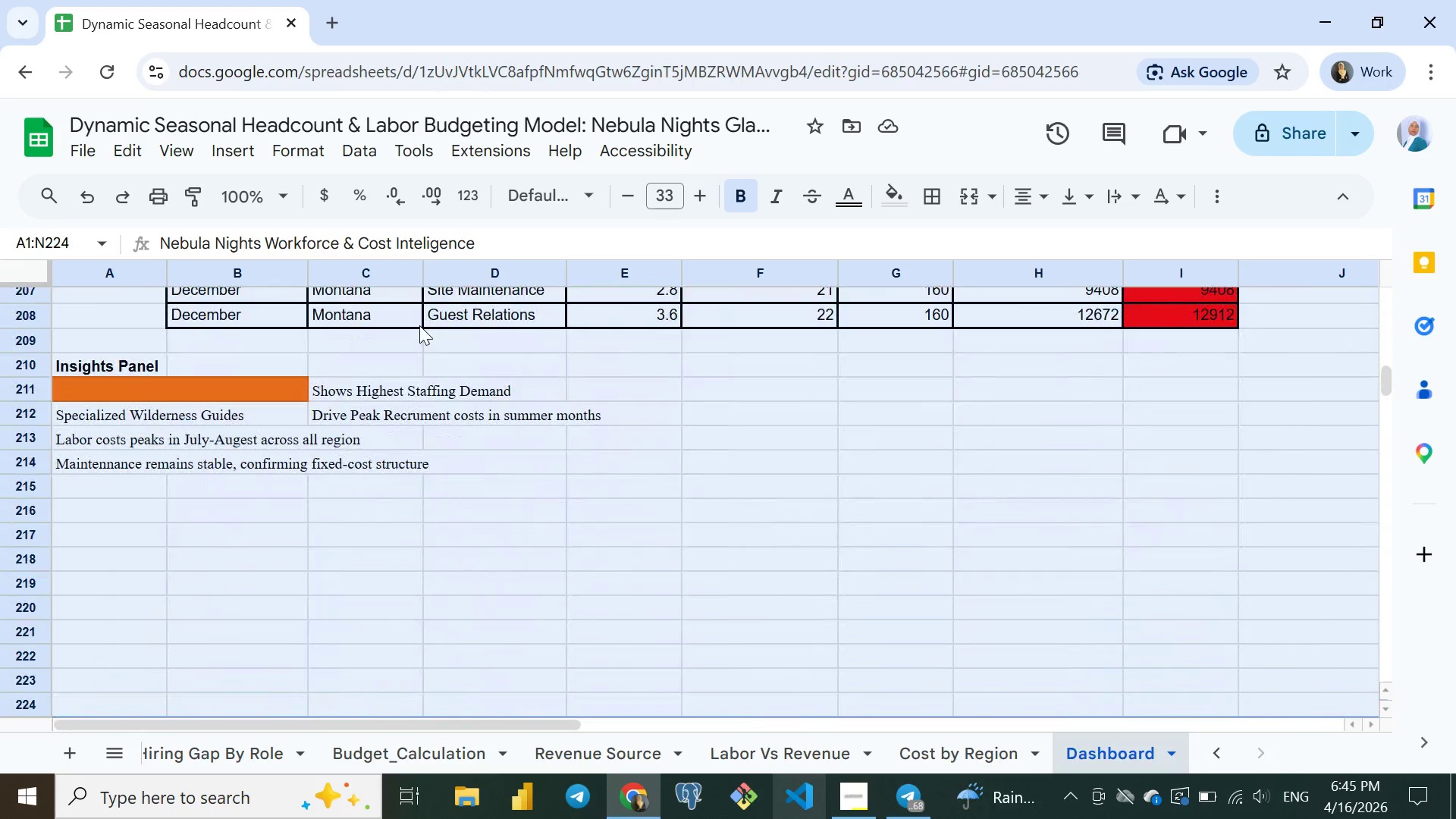 
hold_key(key=ArrowDown, duration=1.08)
 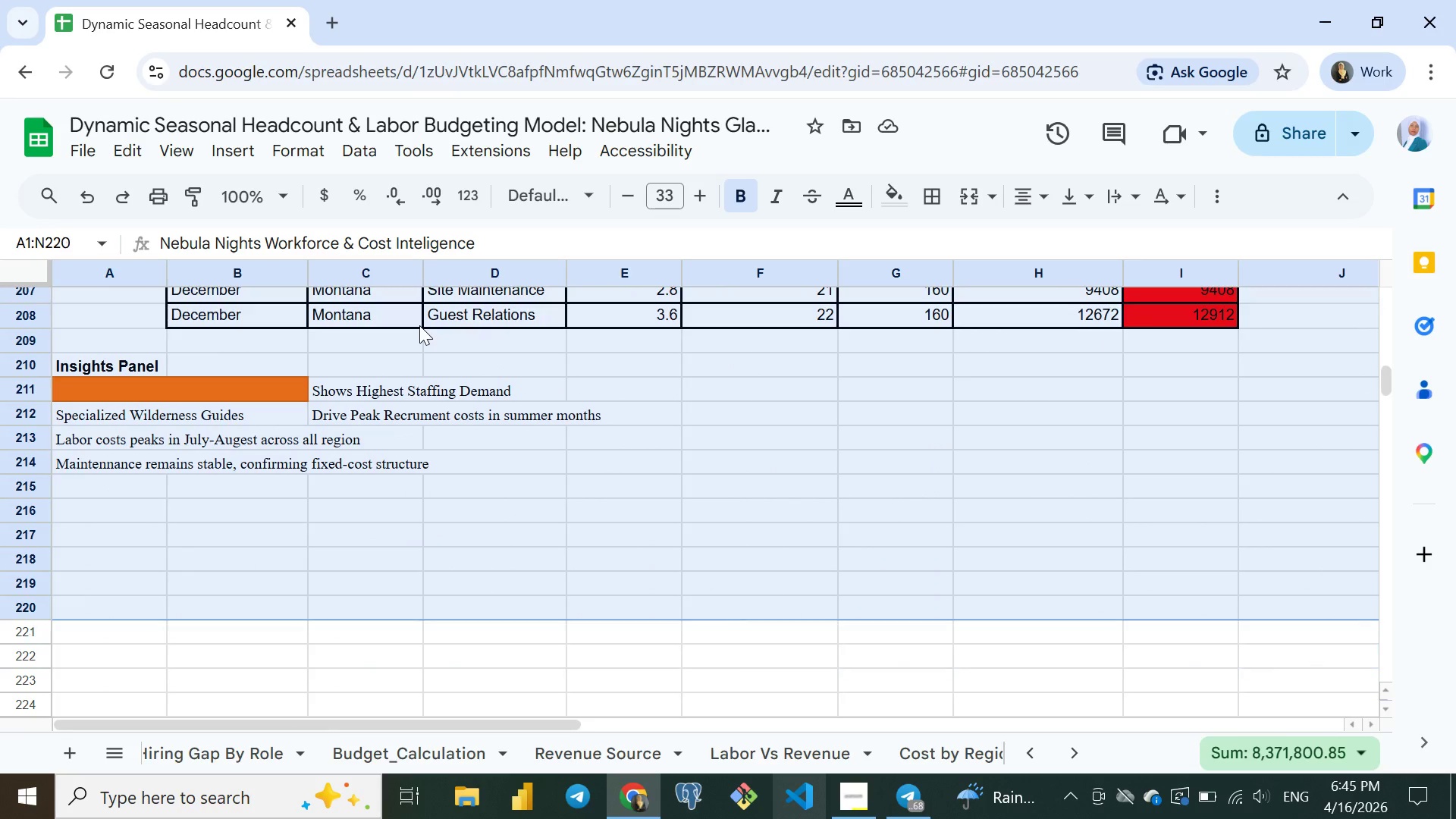 
hold_key(key=ArrowUp, duration=0.67)
 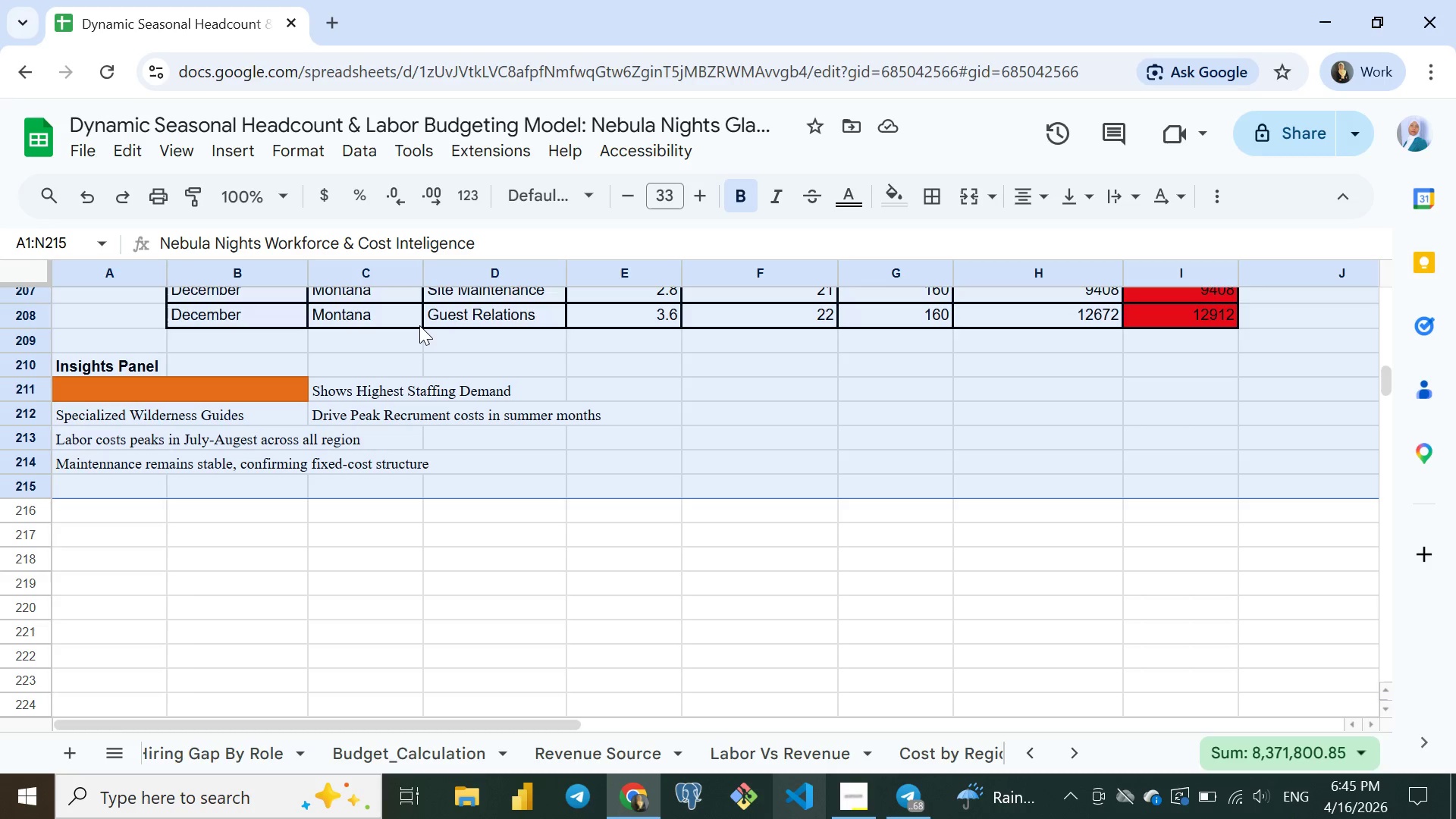 
key(Shift+ArrowUp)
 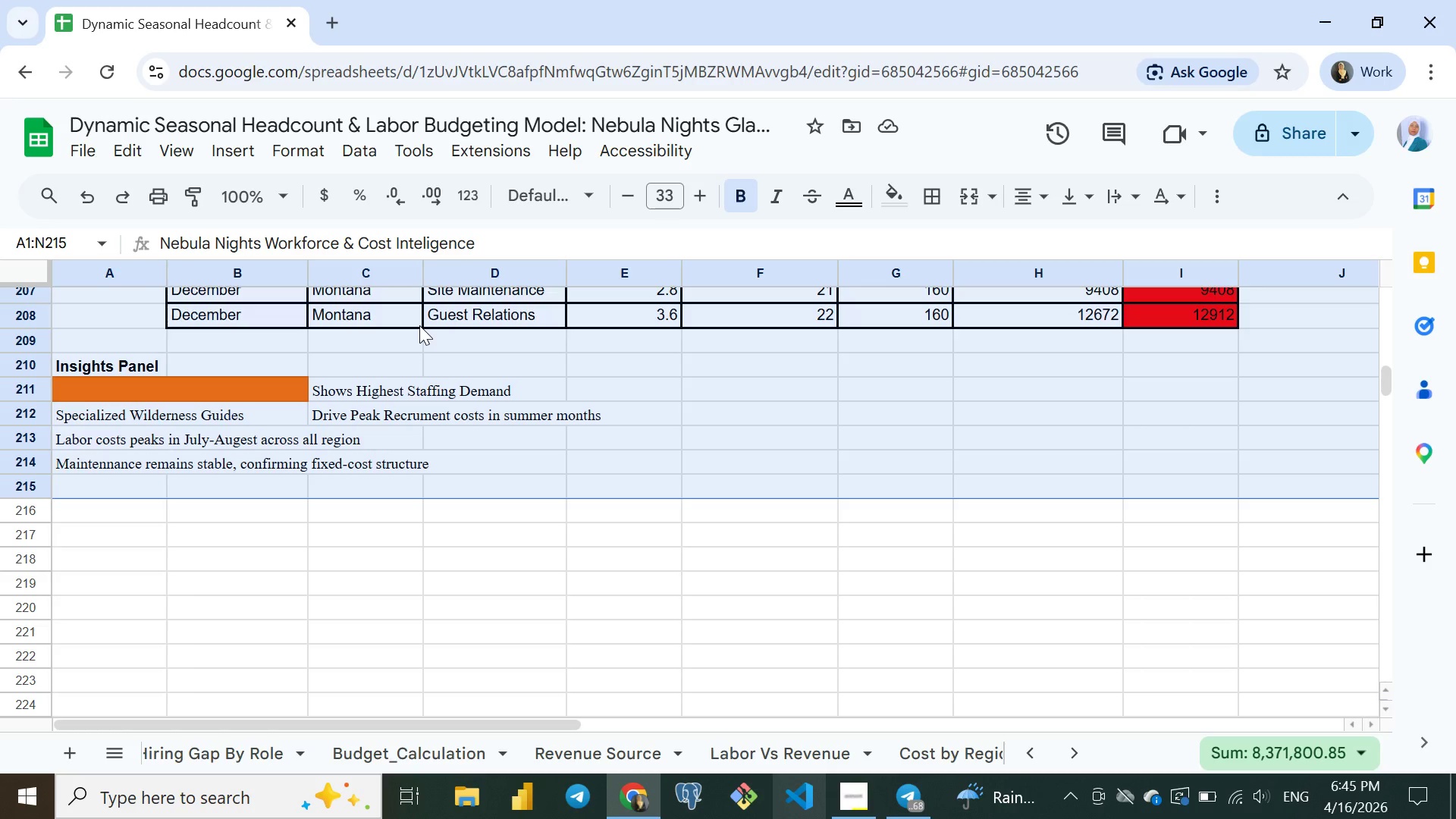 
key(Shift+ArrowUp)
 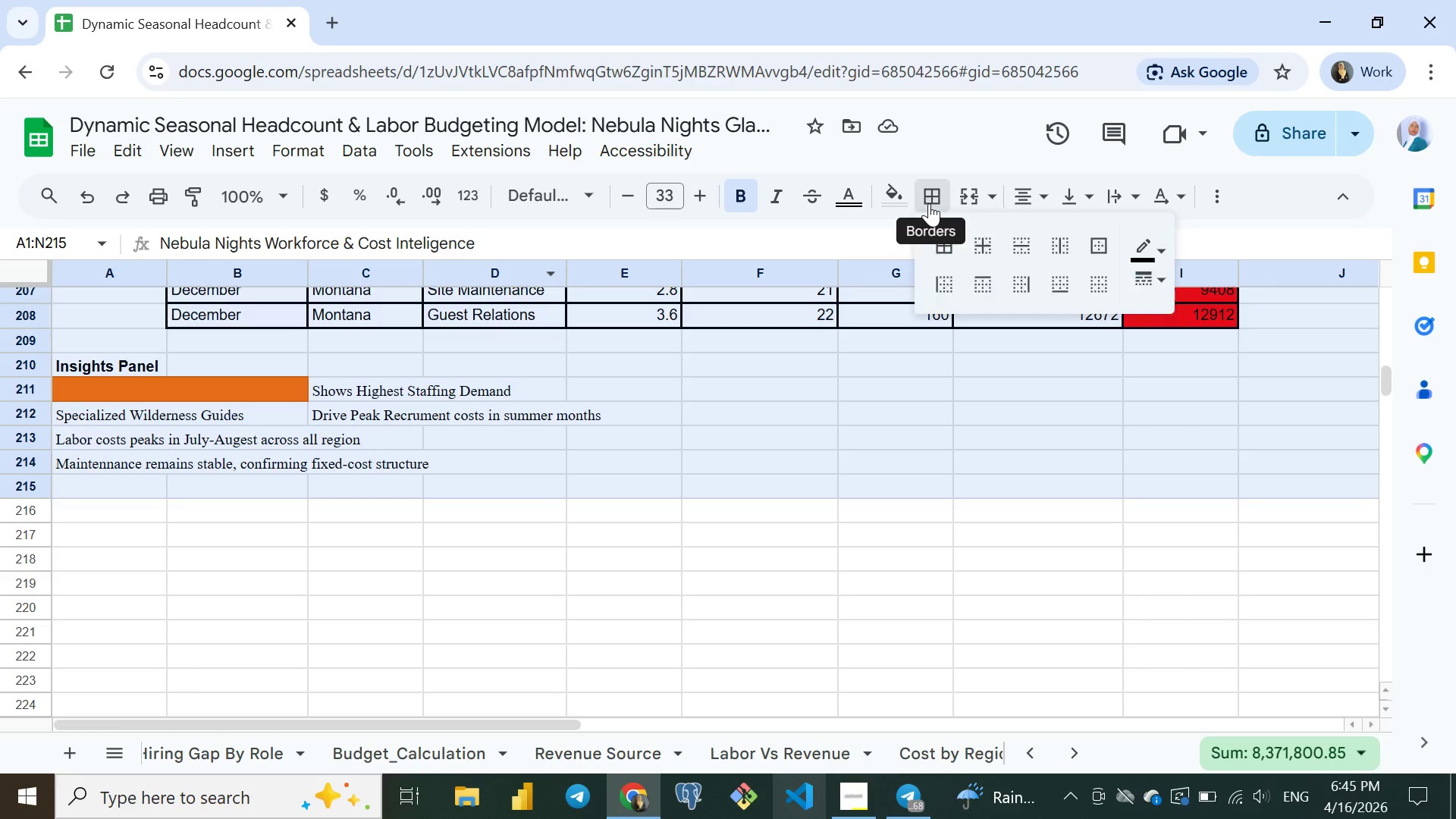 
left_click([929, 203])
 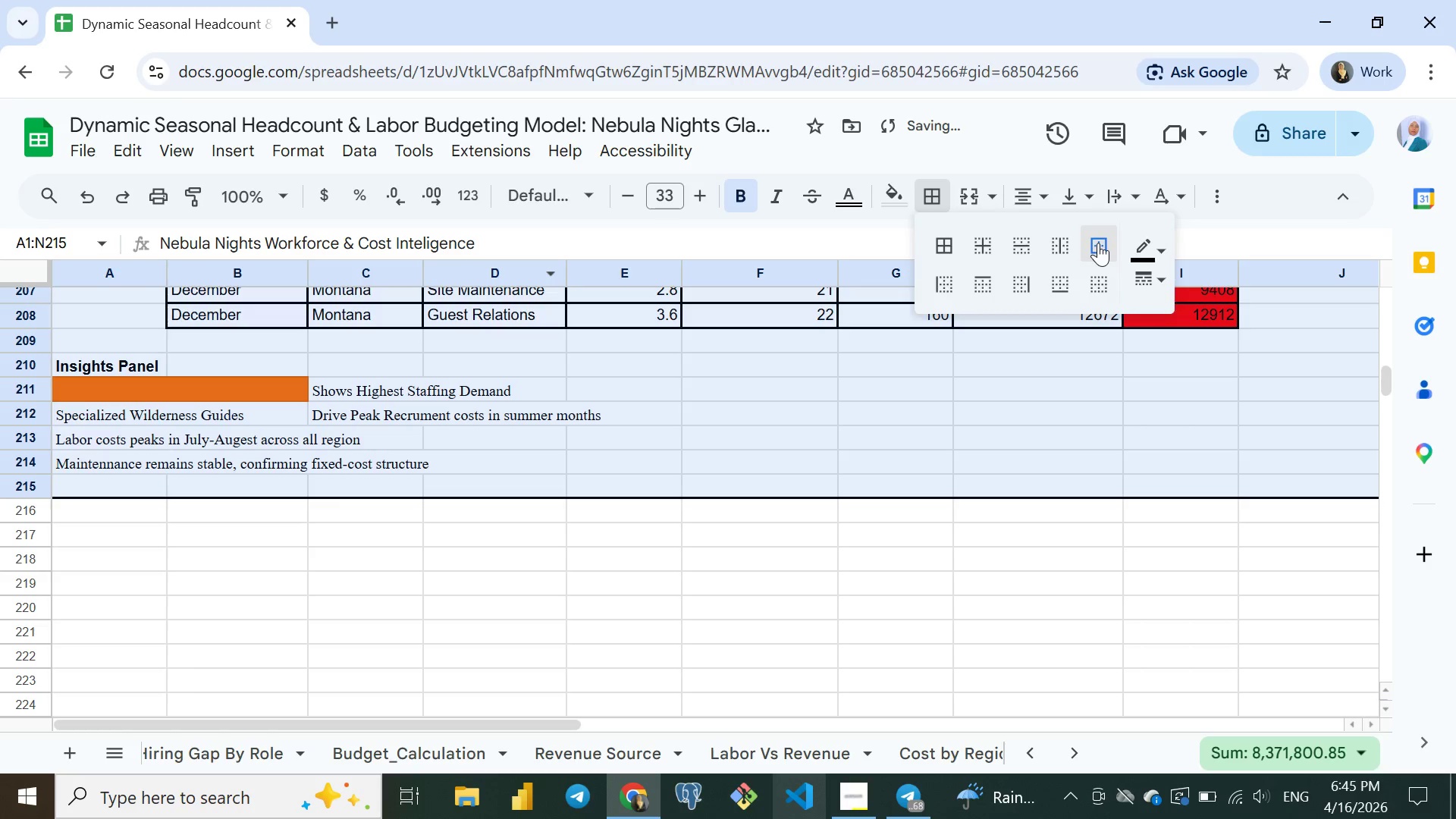 
left_click([1098, 243])
 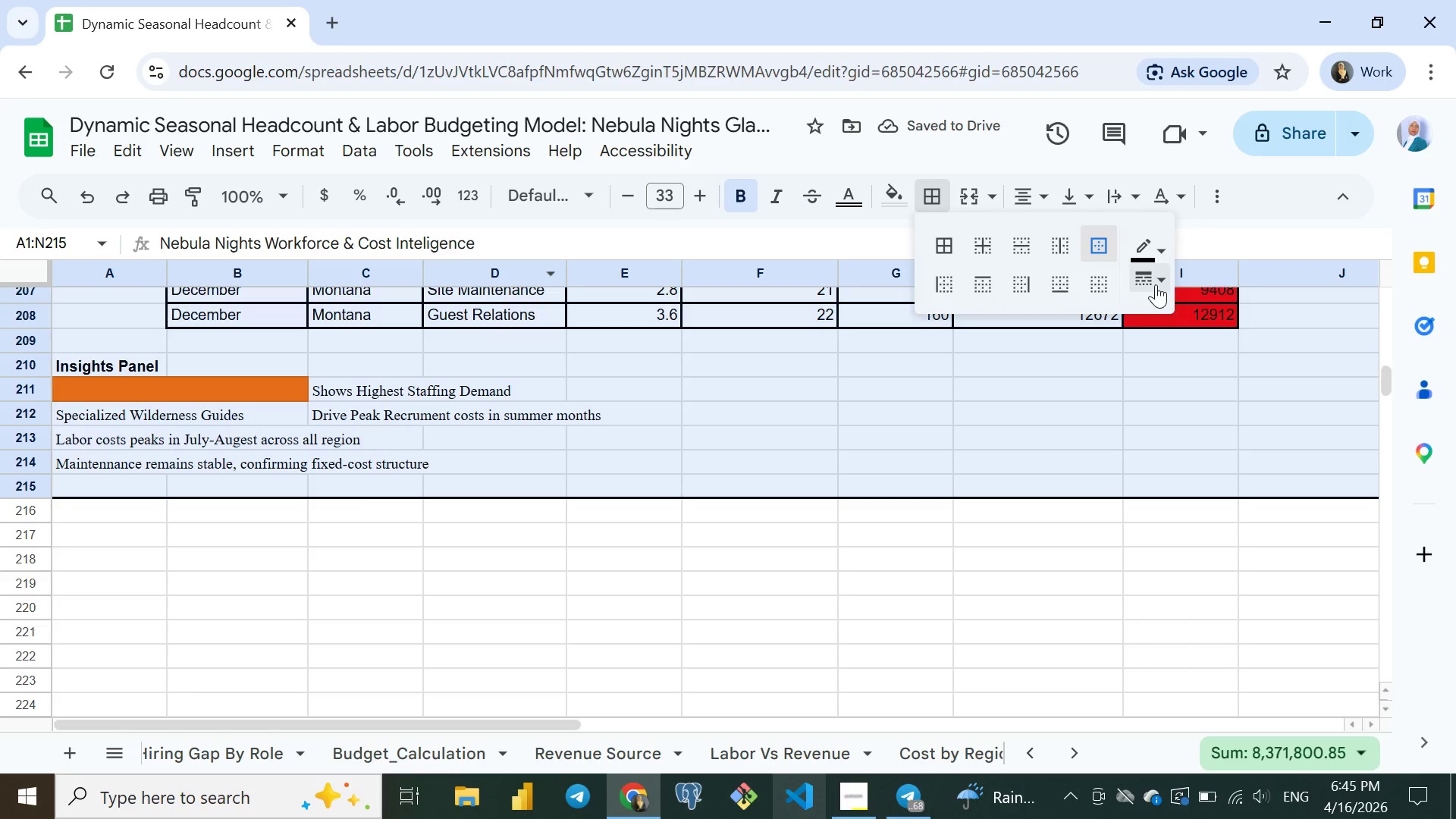 
left_click([1157, 283])
 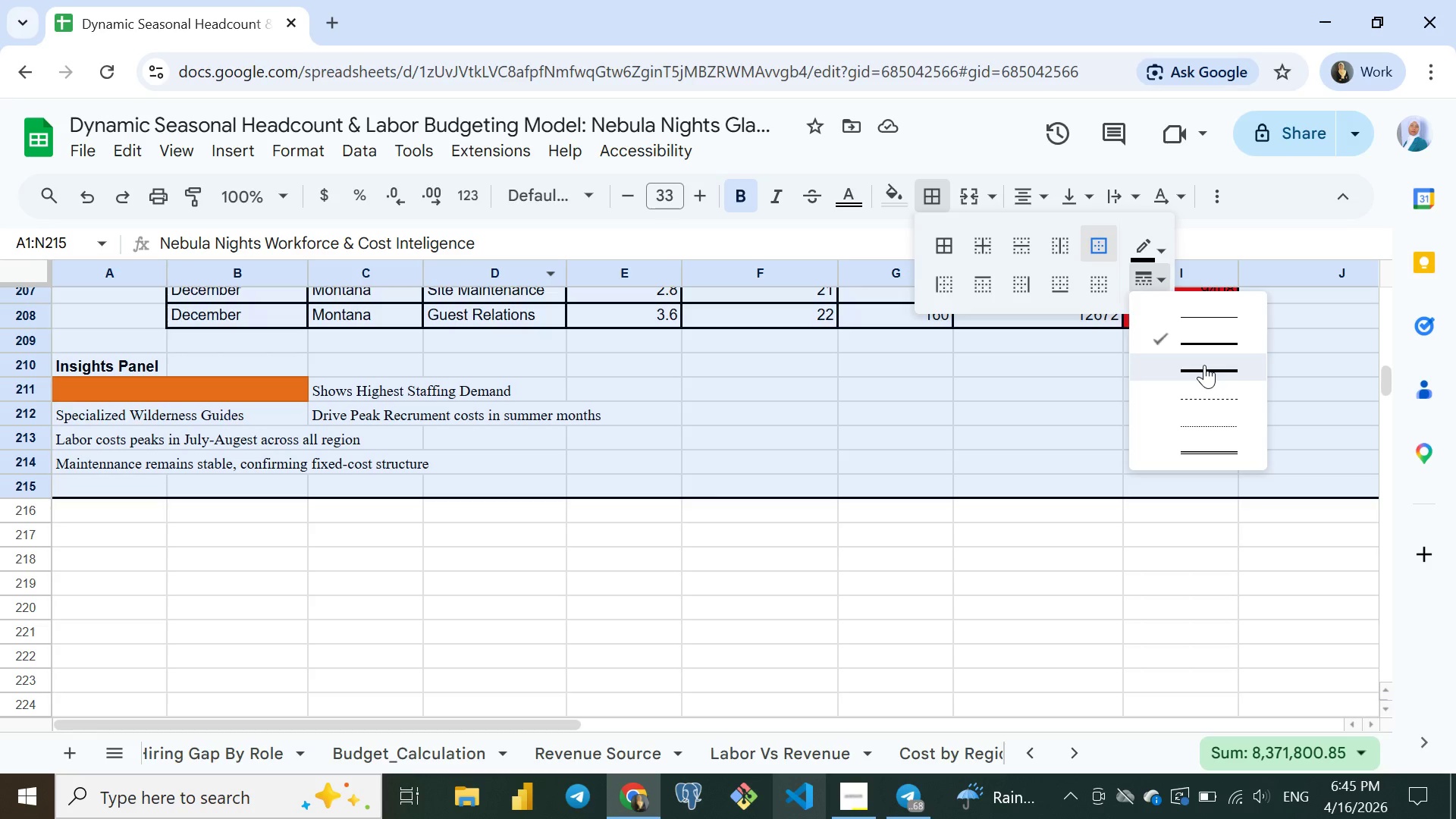 
left_click([1204, 365])
 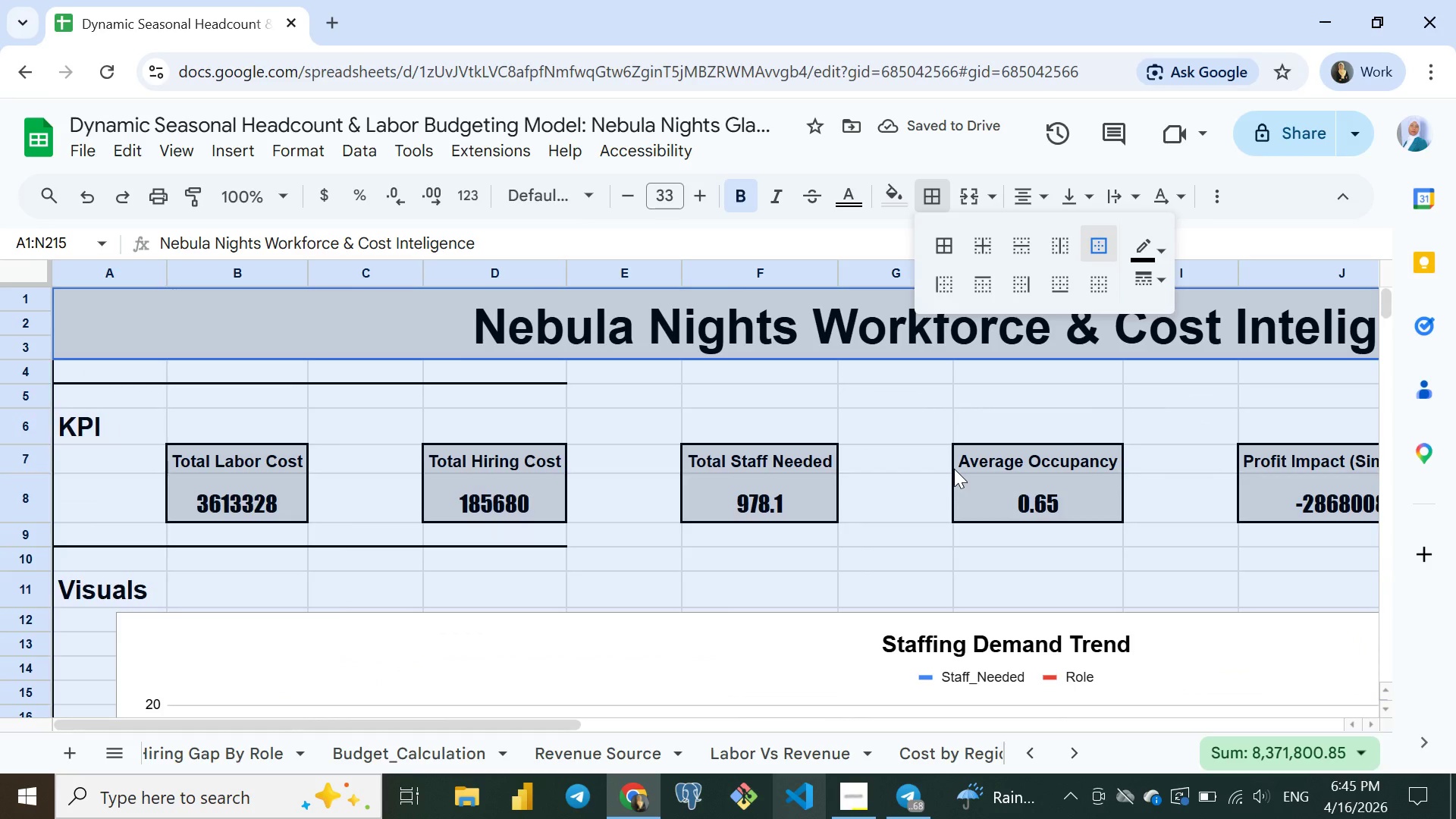 
wait(5.48)
 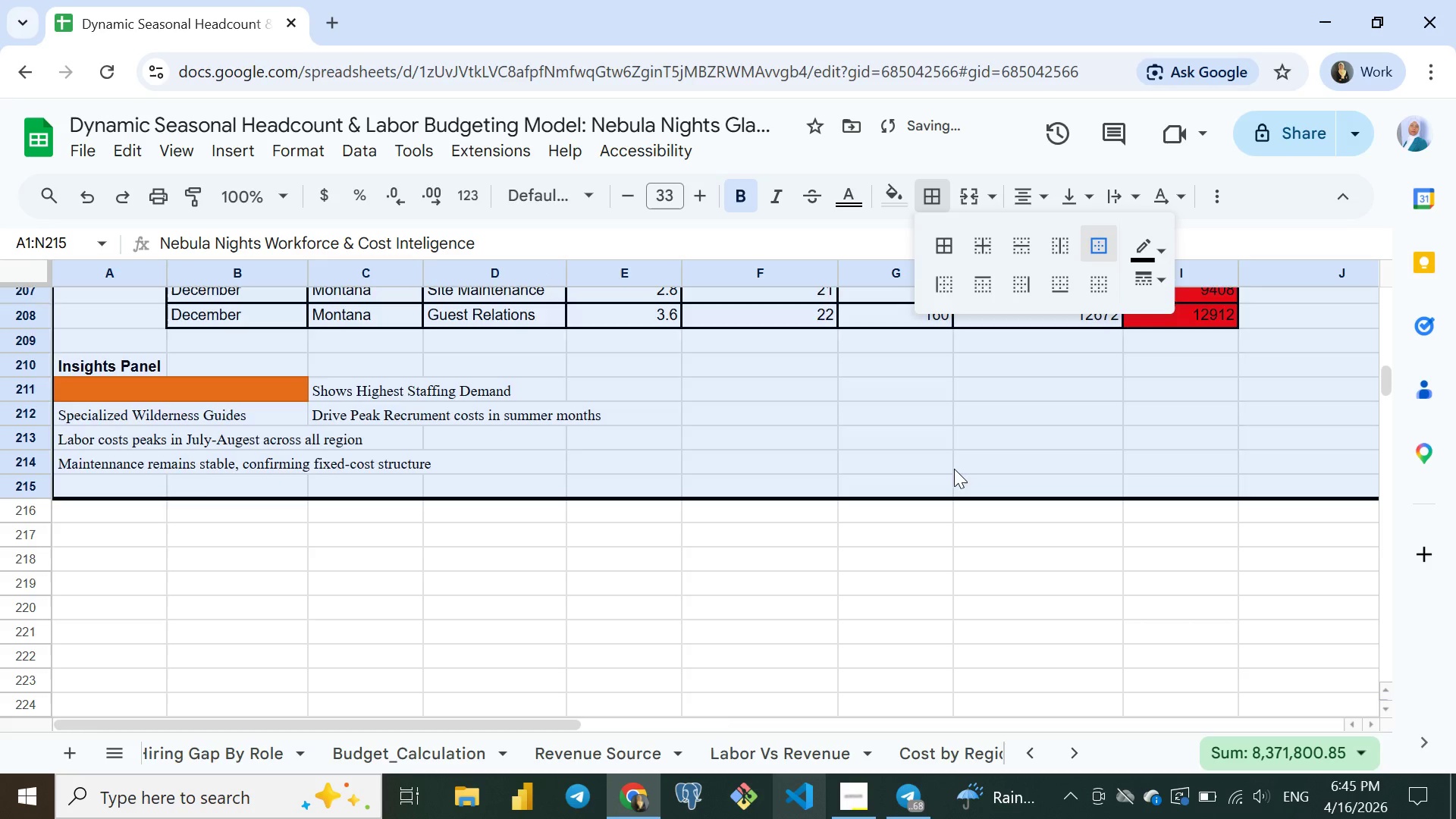 
left_click([881, 414])
 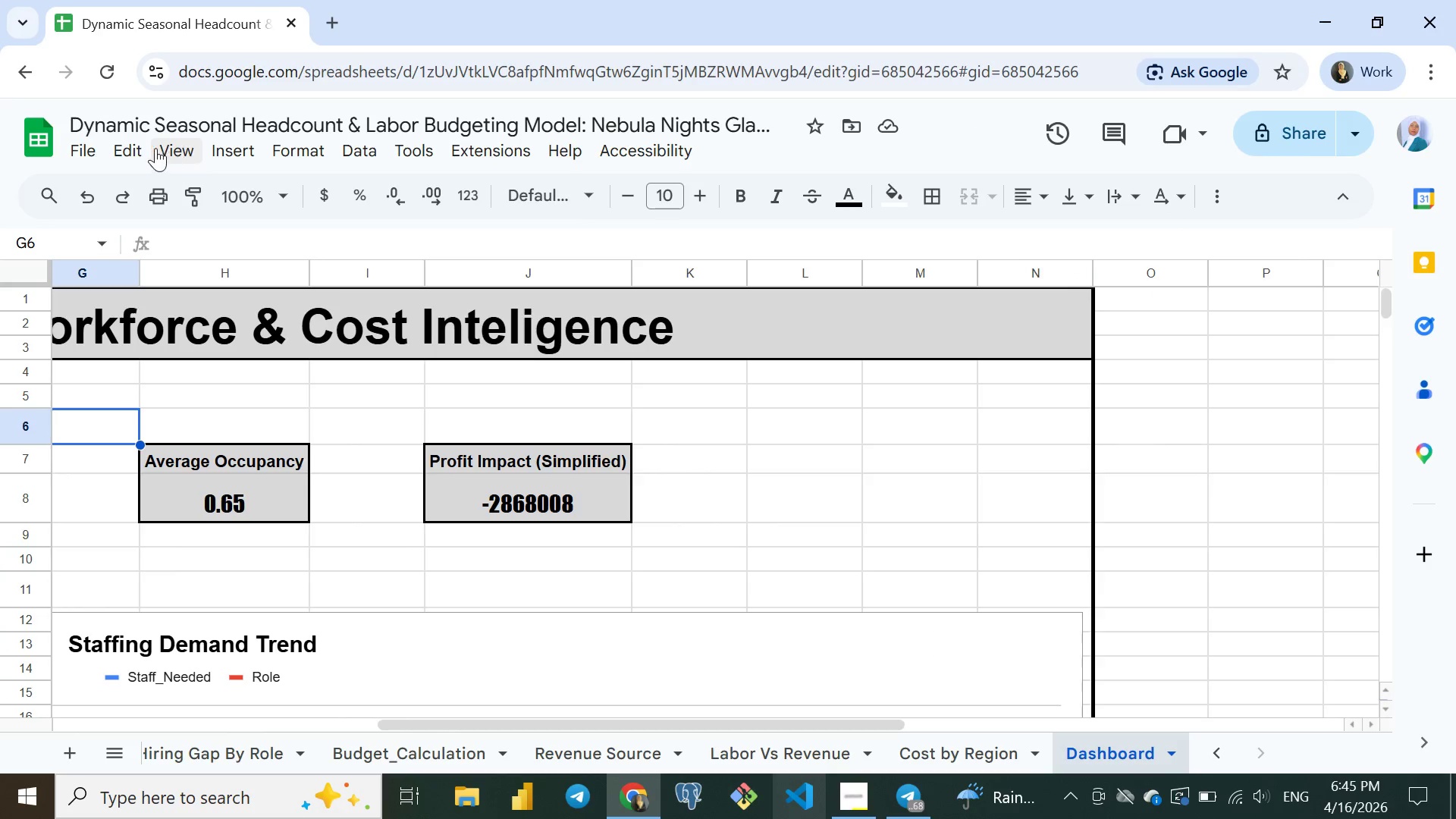 
wait(5.03)
 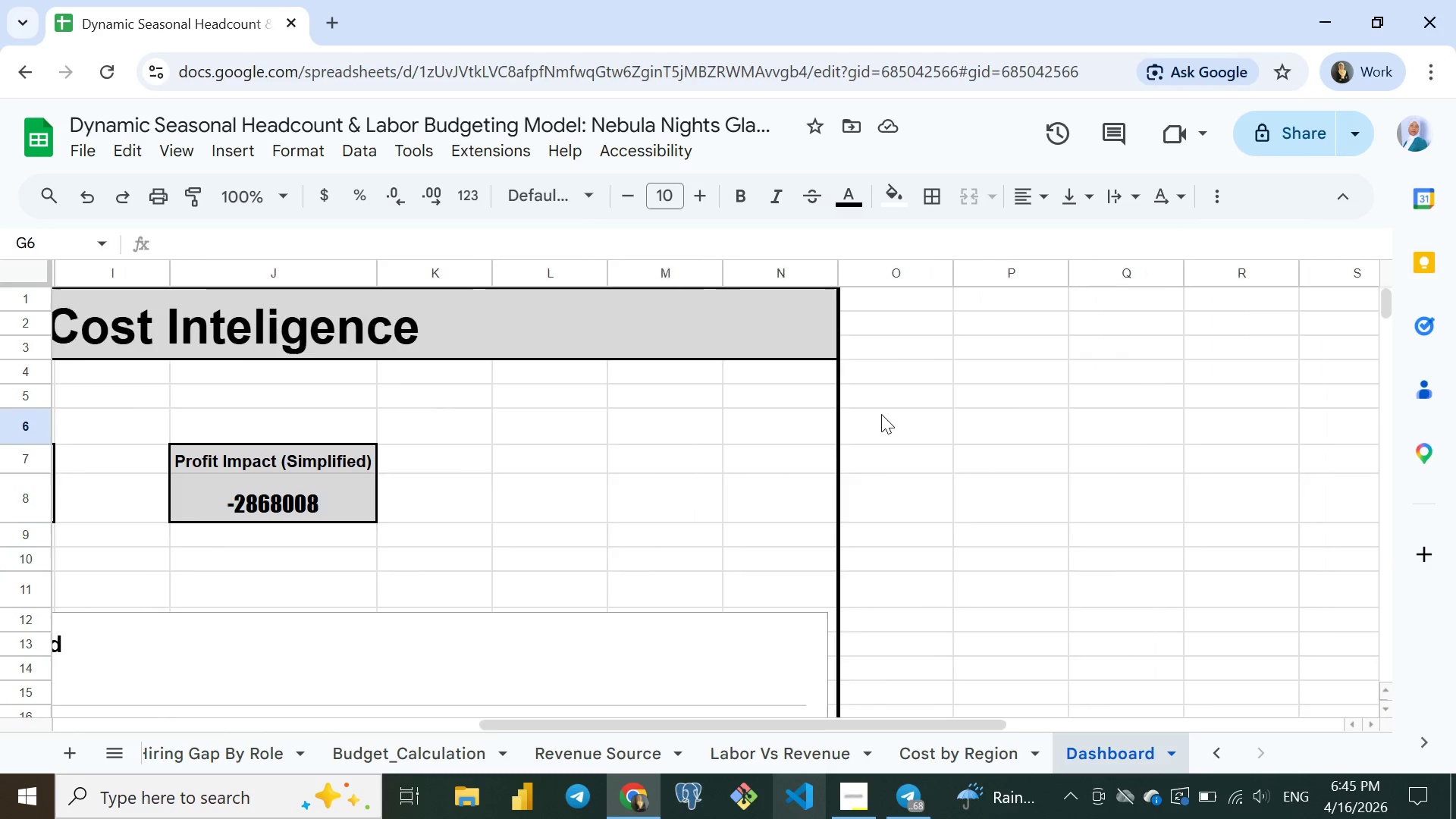 
left_click([168, 146])
 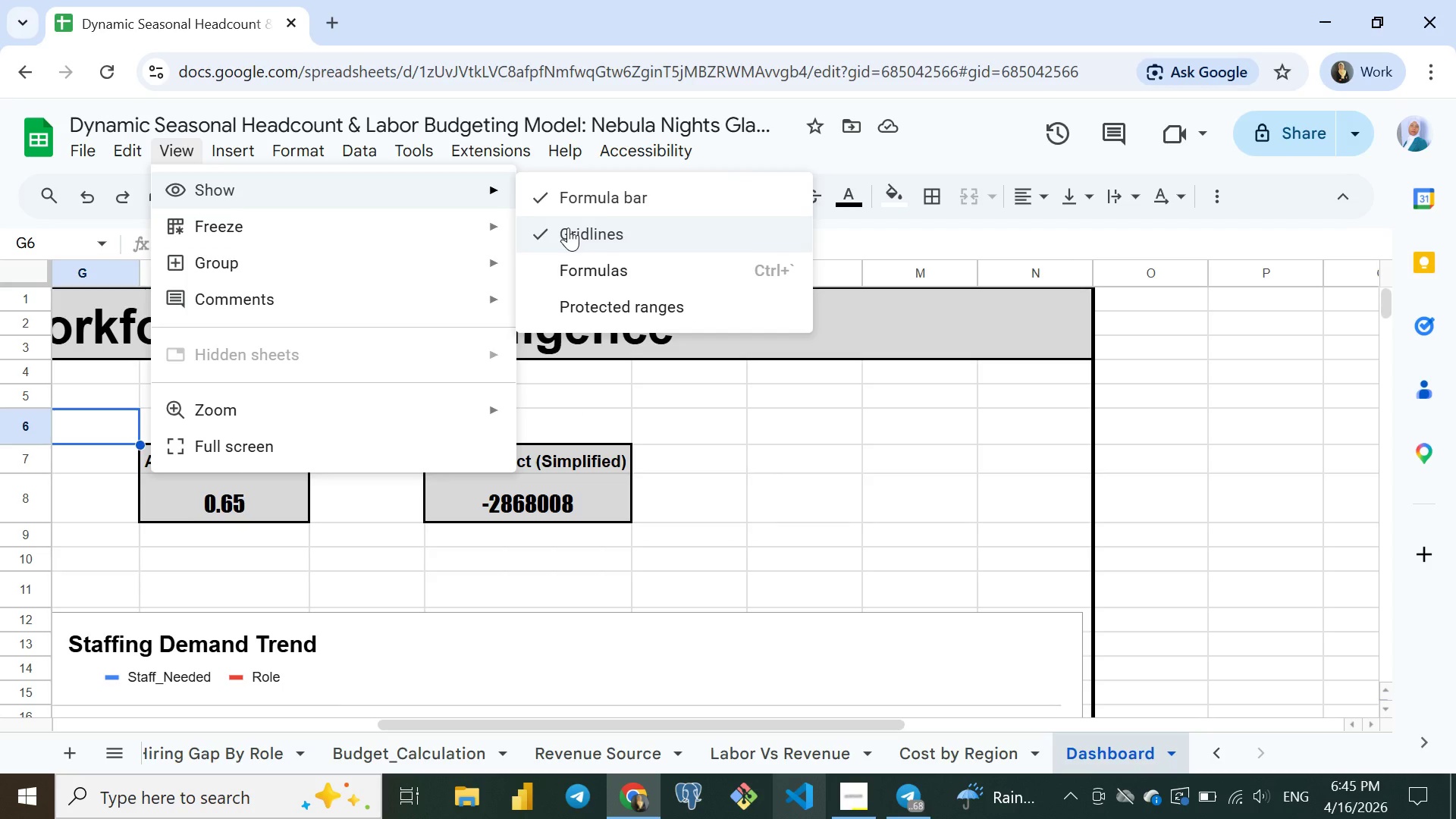 
left_click([568, 228])
 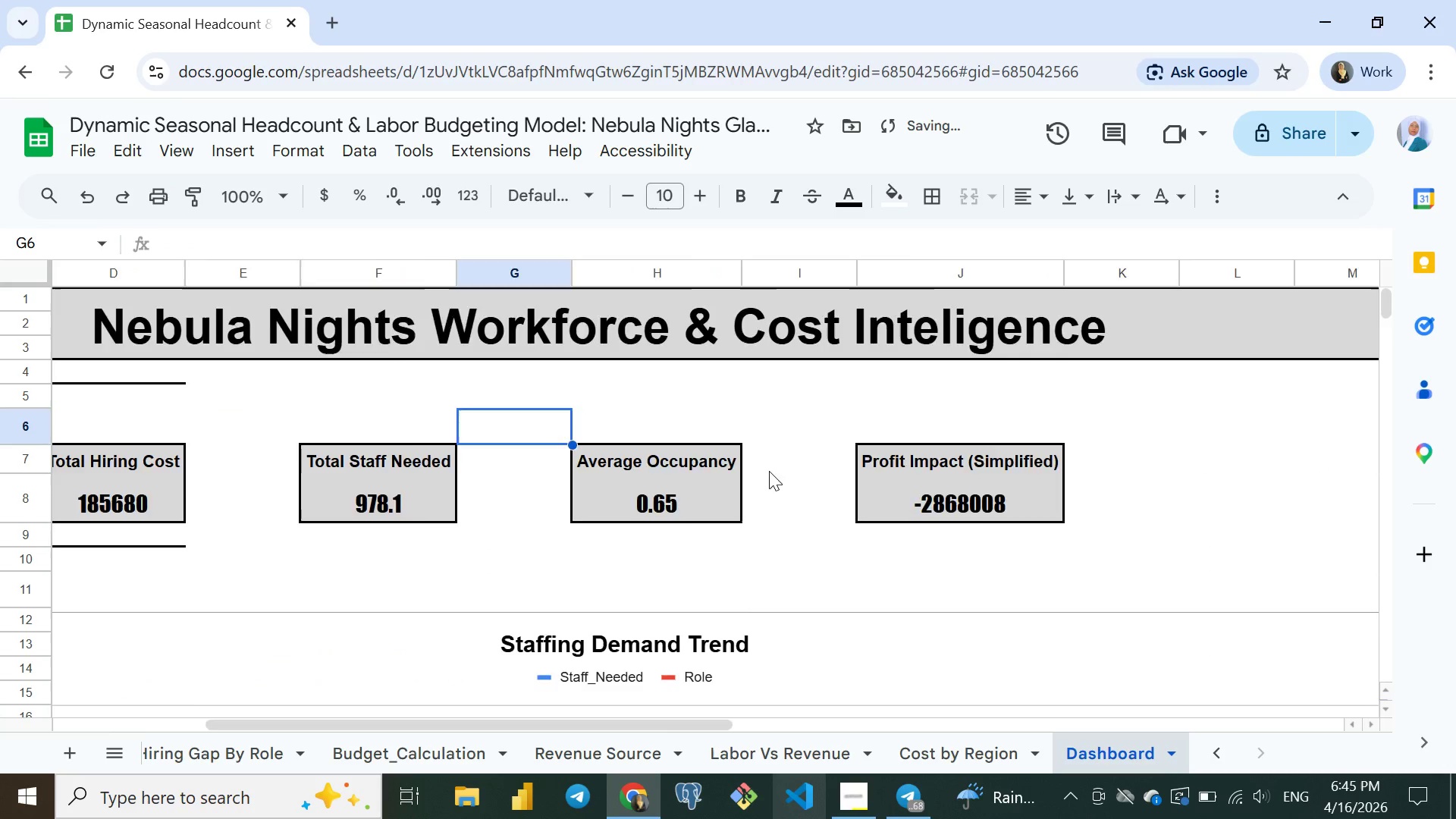 
mouse_move([754, 488])
 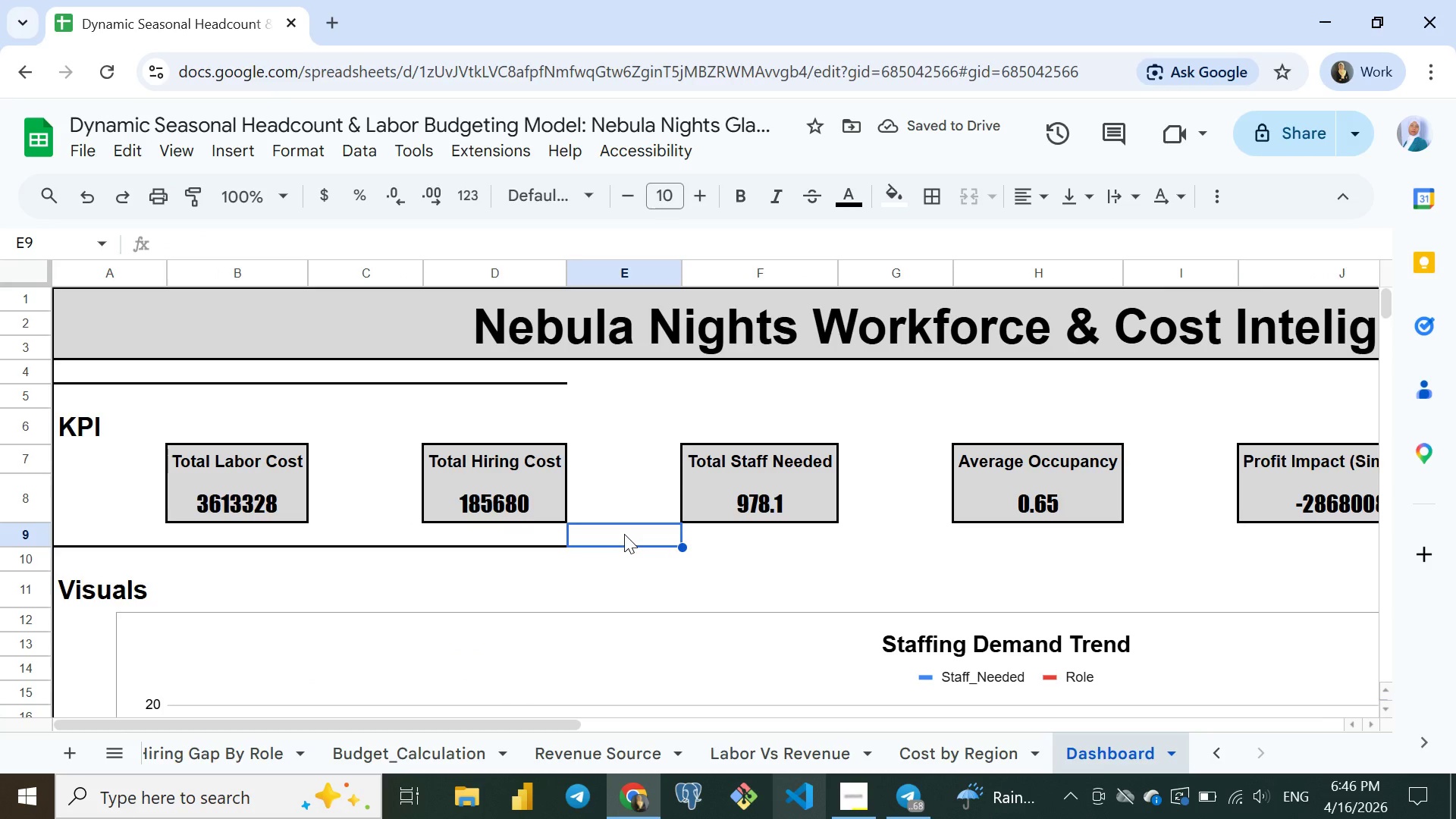 
left_click([624, 534])
 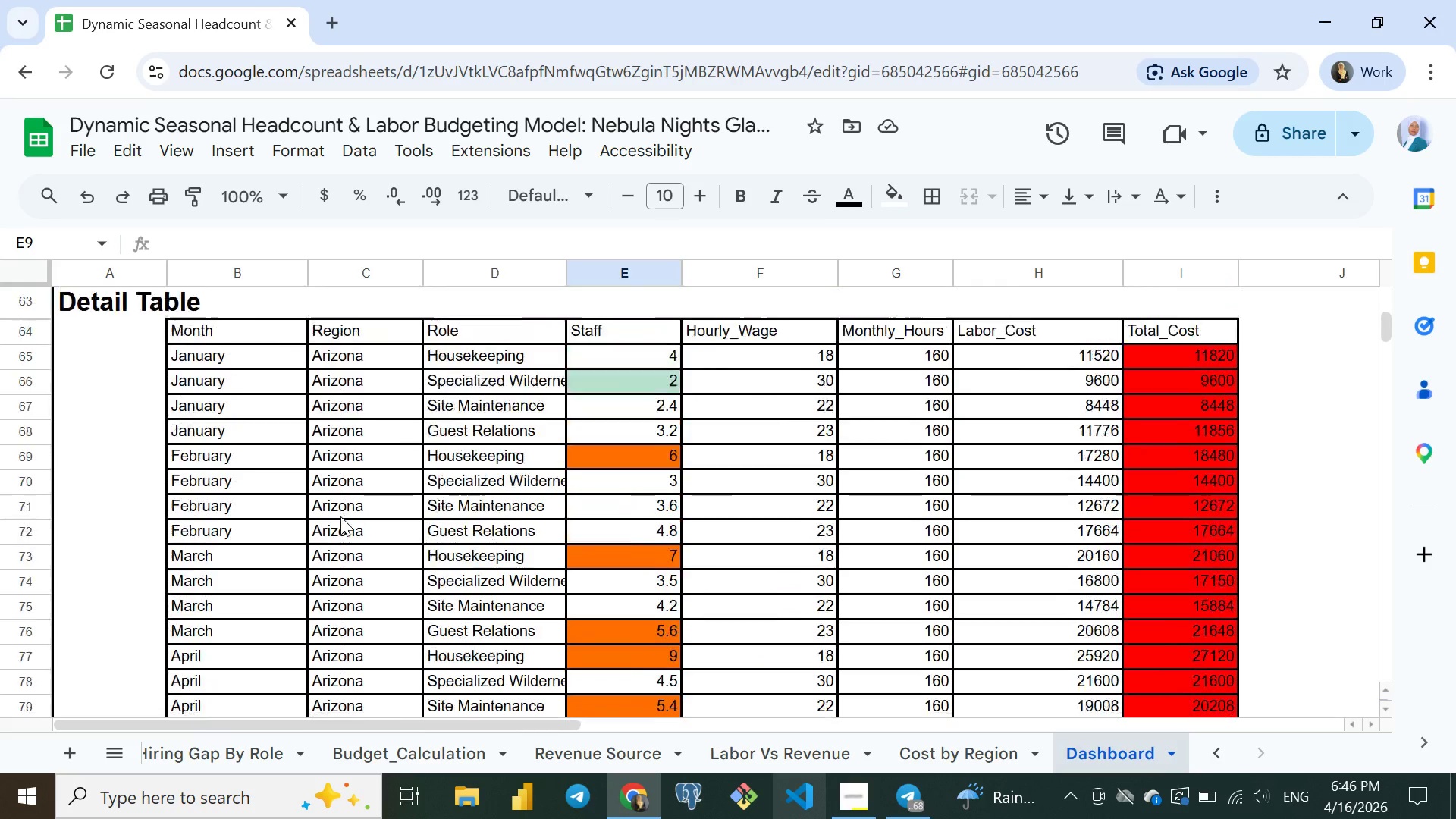 
wait(20.14)
 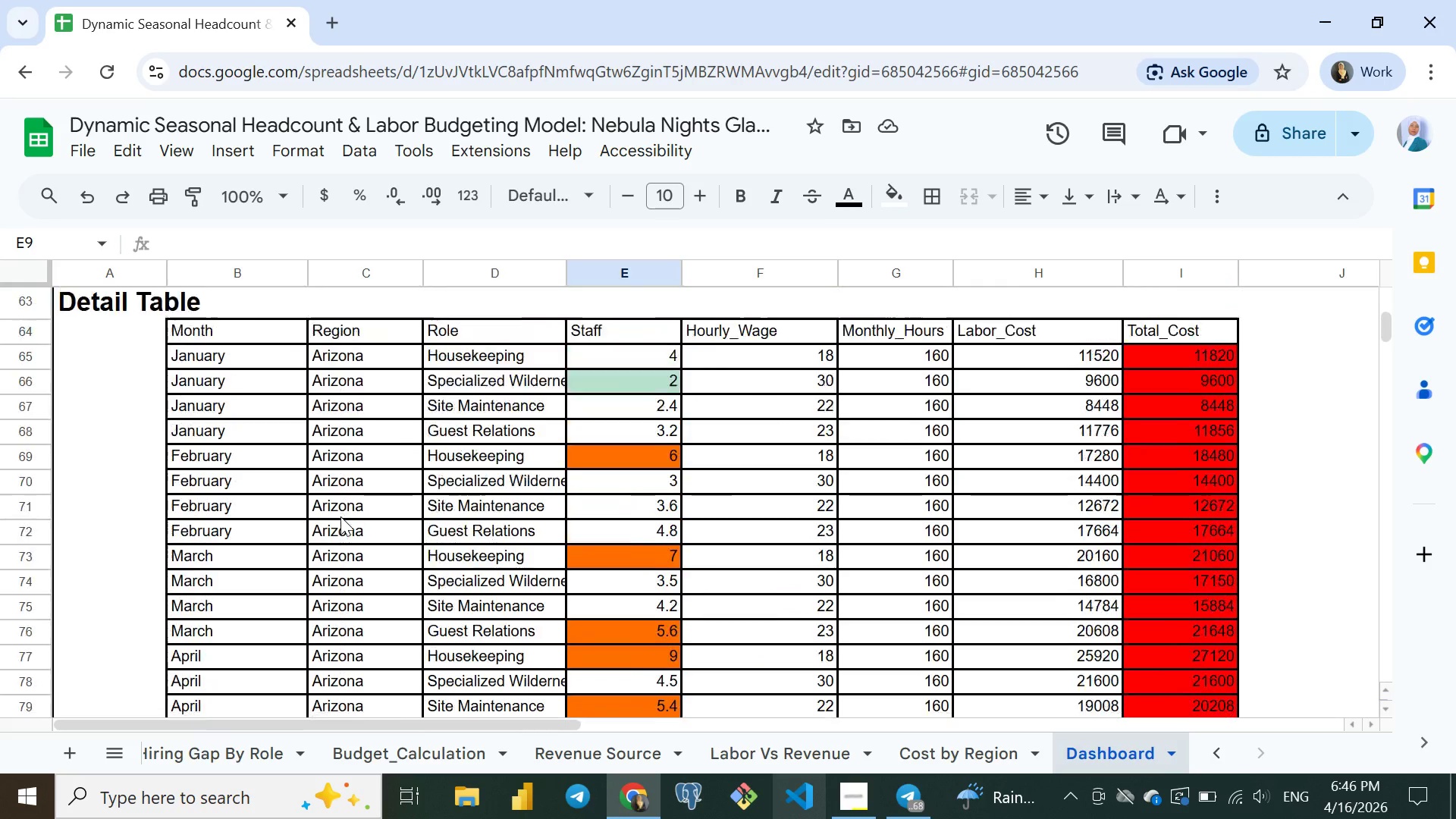 
left_click([80, 149])
 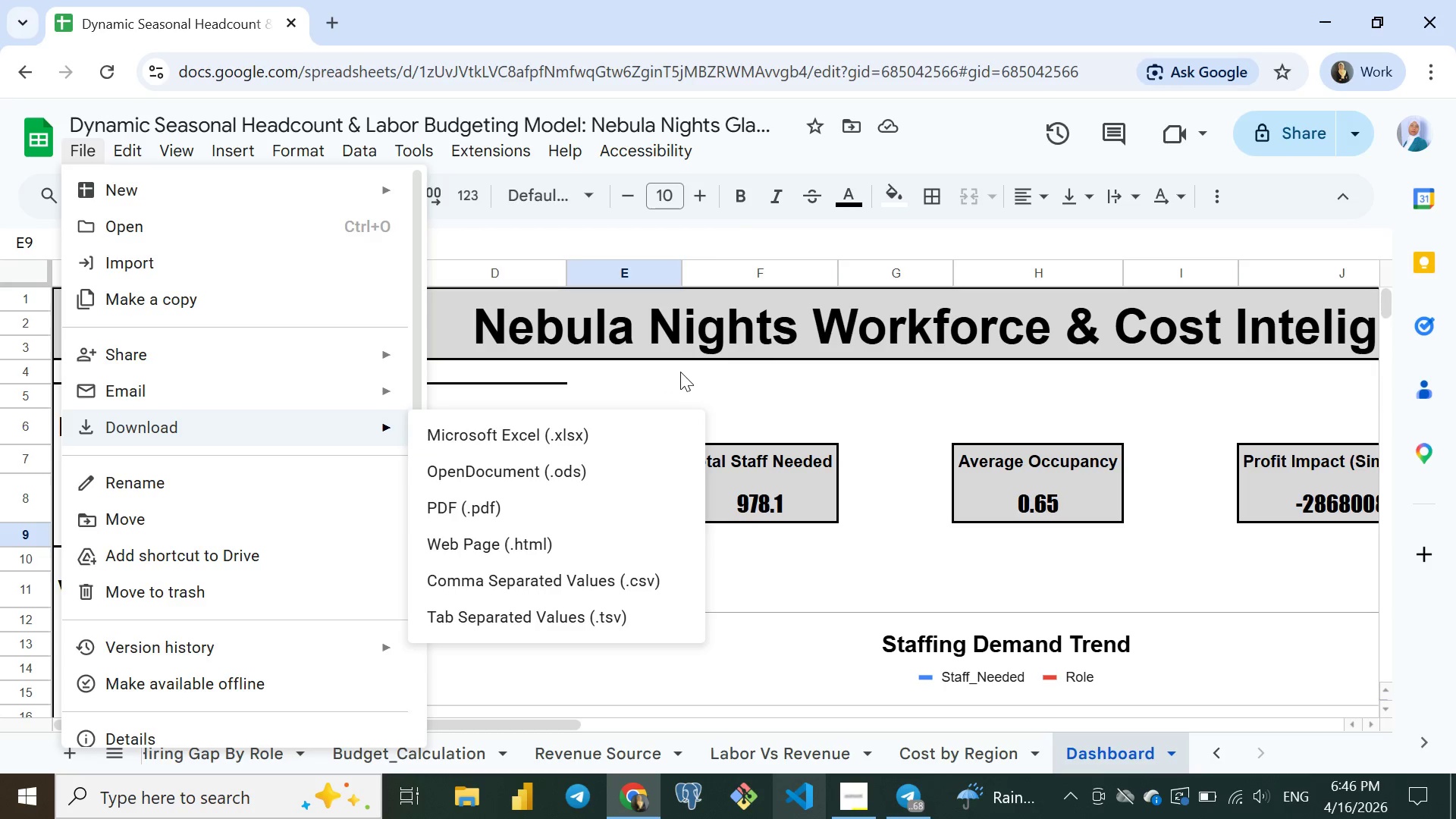 
wait(13.5)
 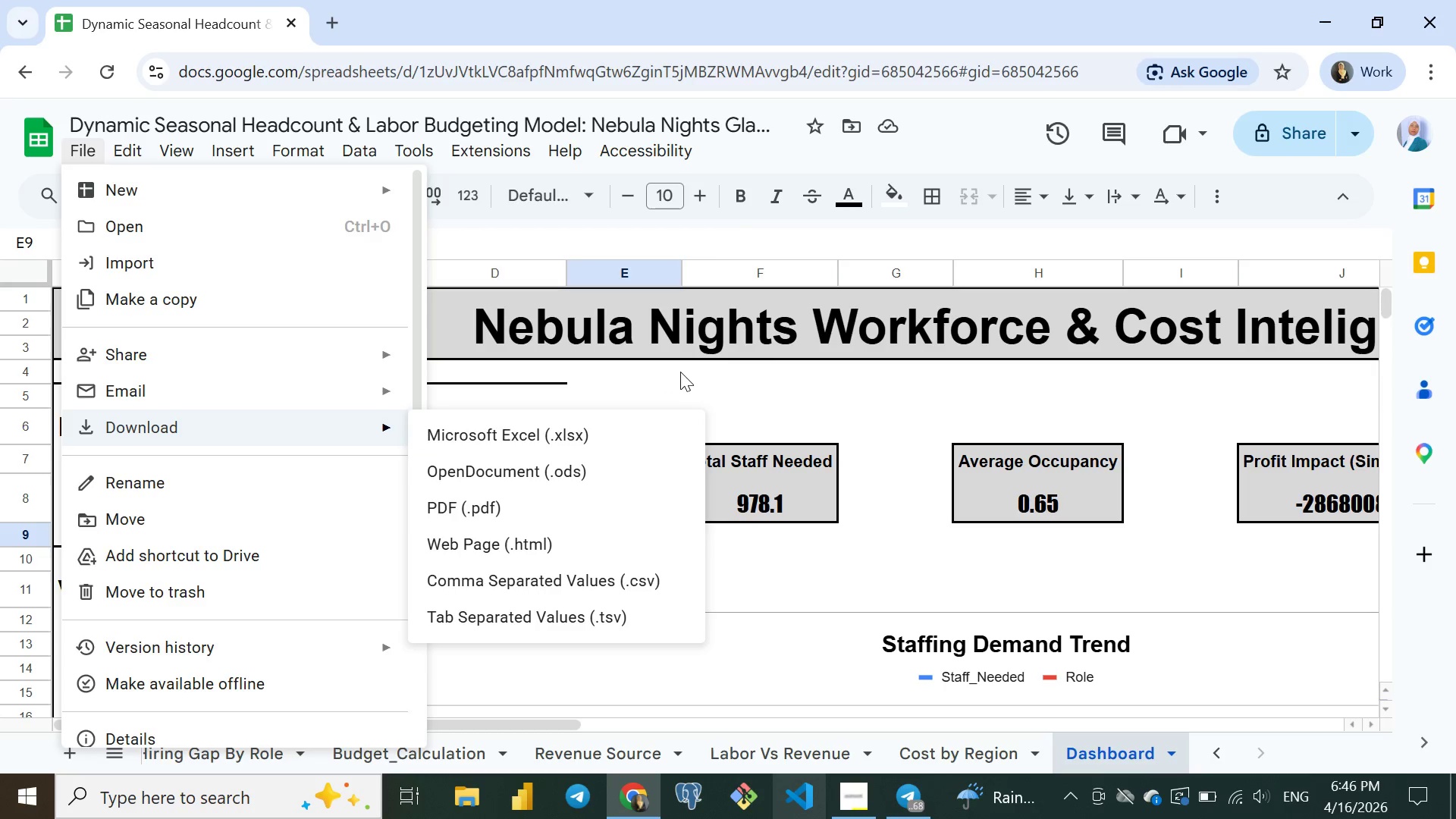 
left_click([480, 436])
 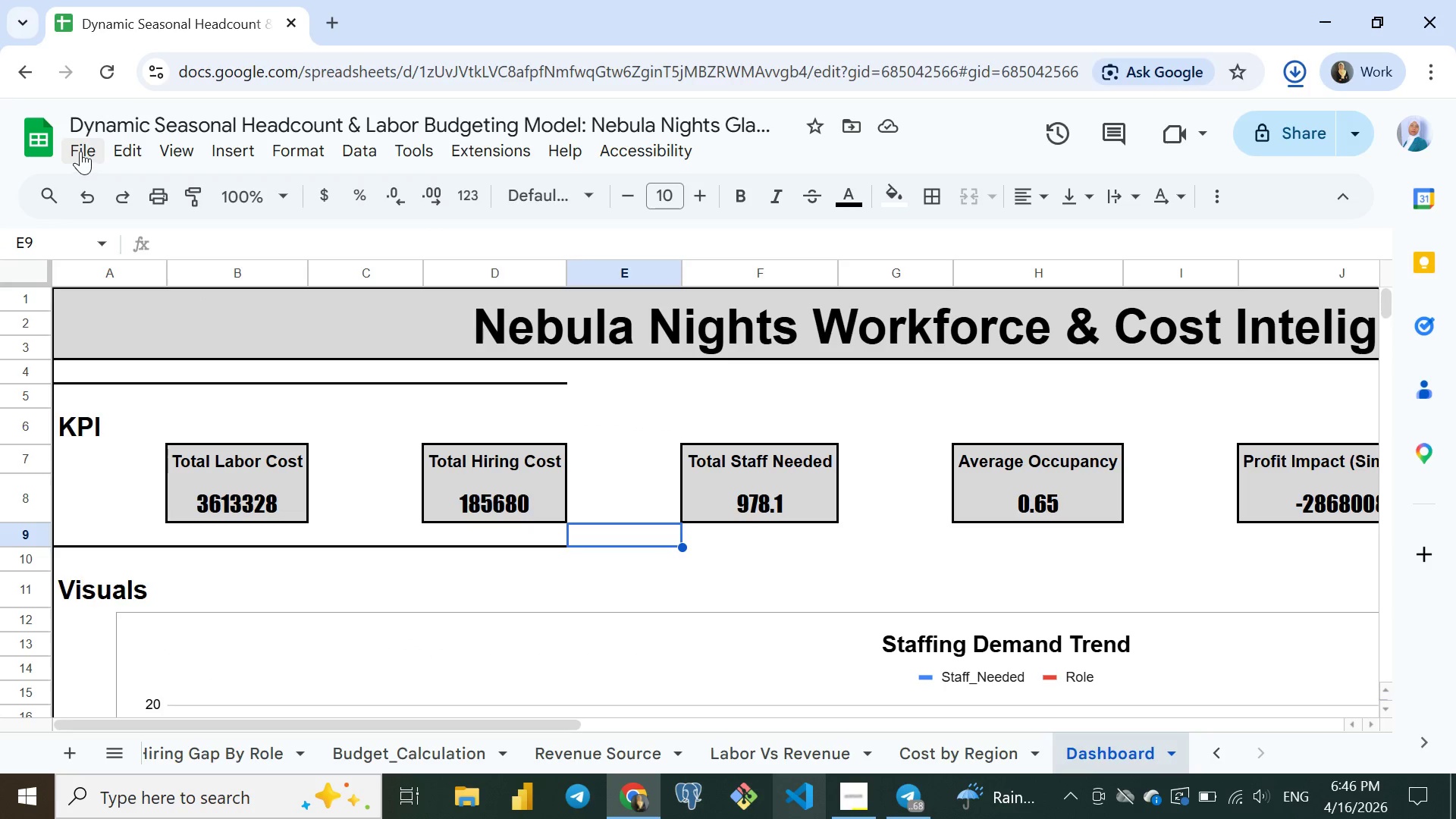 
left_click([80, 151])
 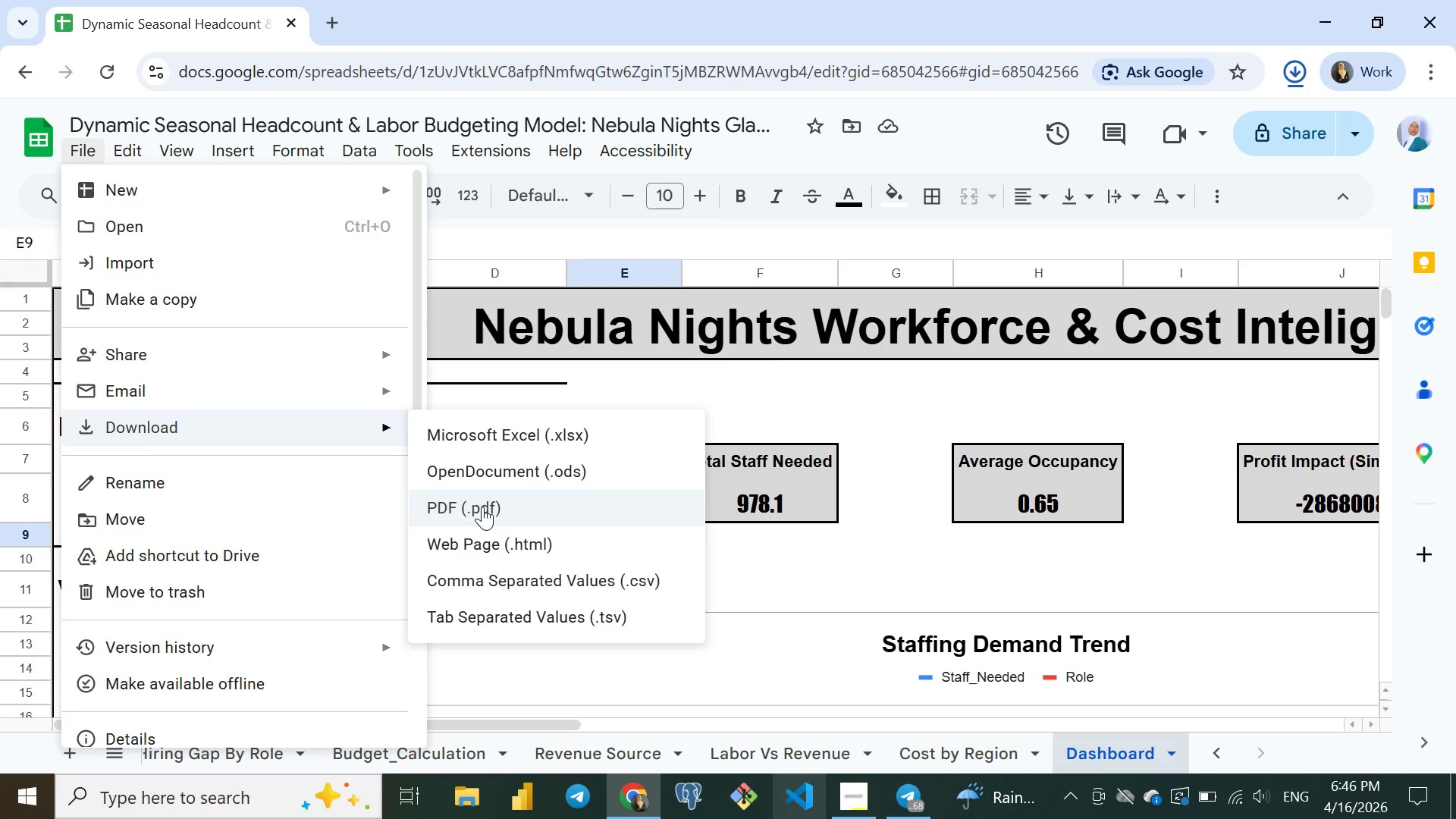 
left_click([482, 507])
 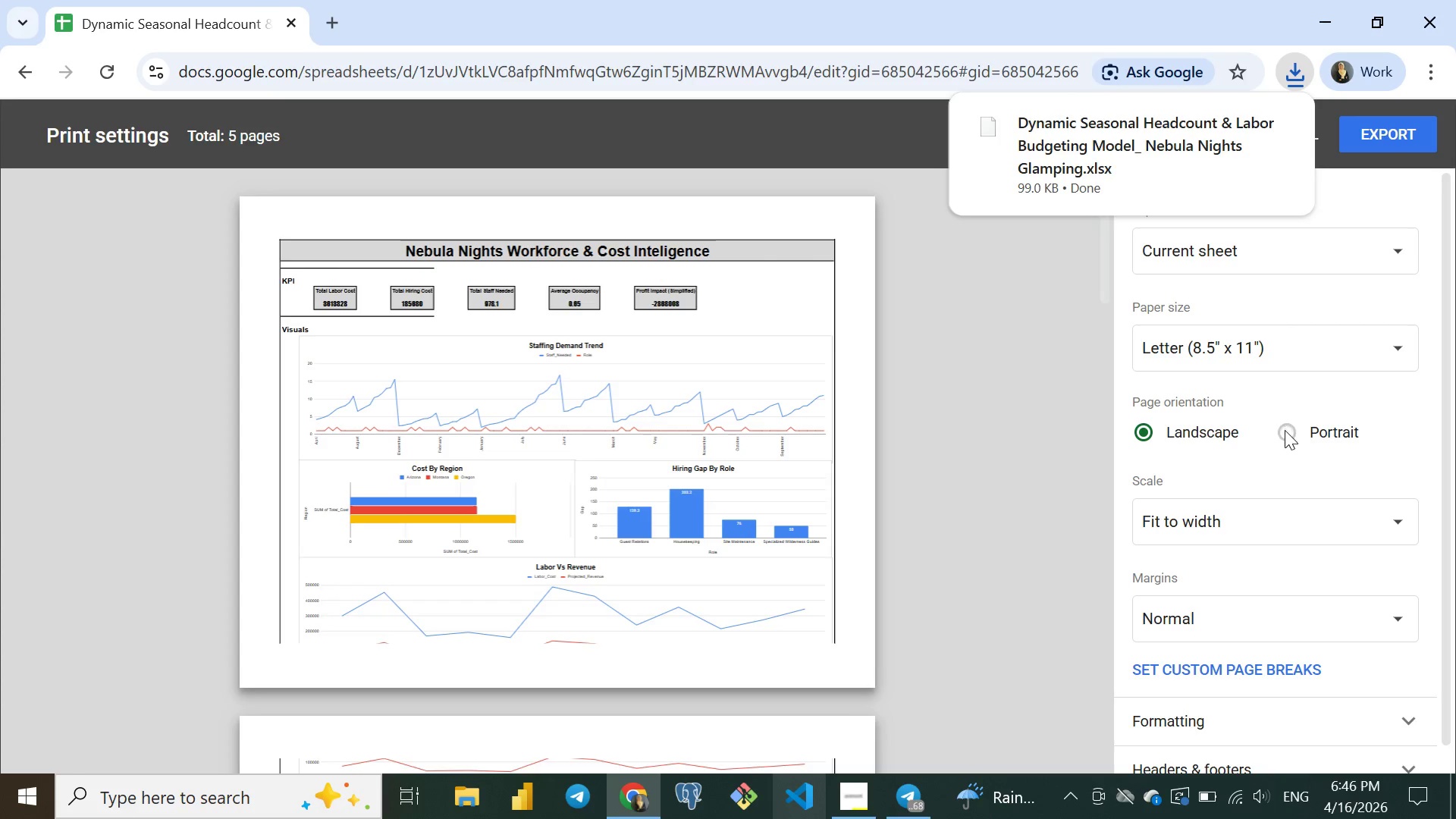 
left_click([1285, 428])
 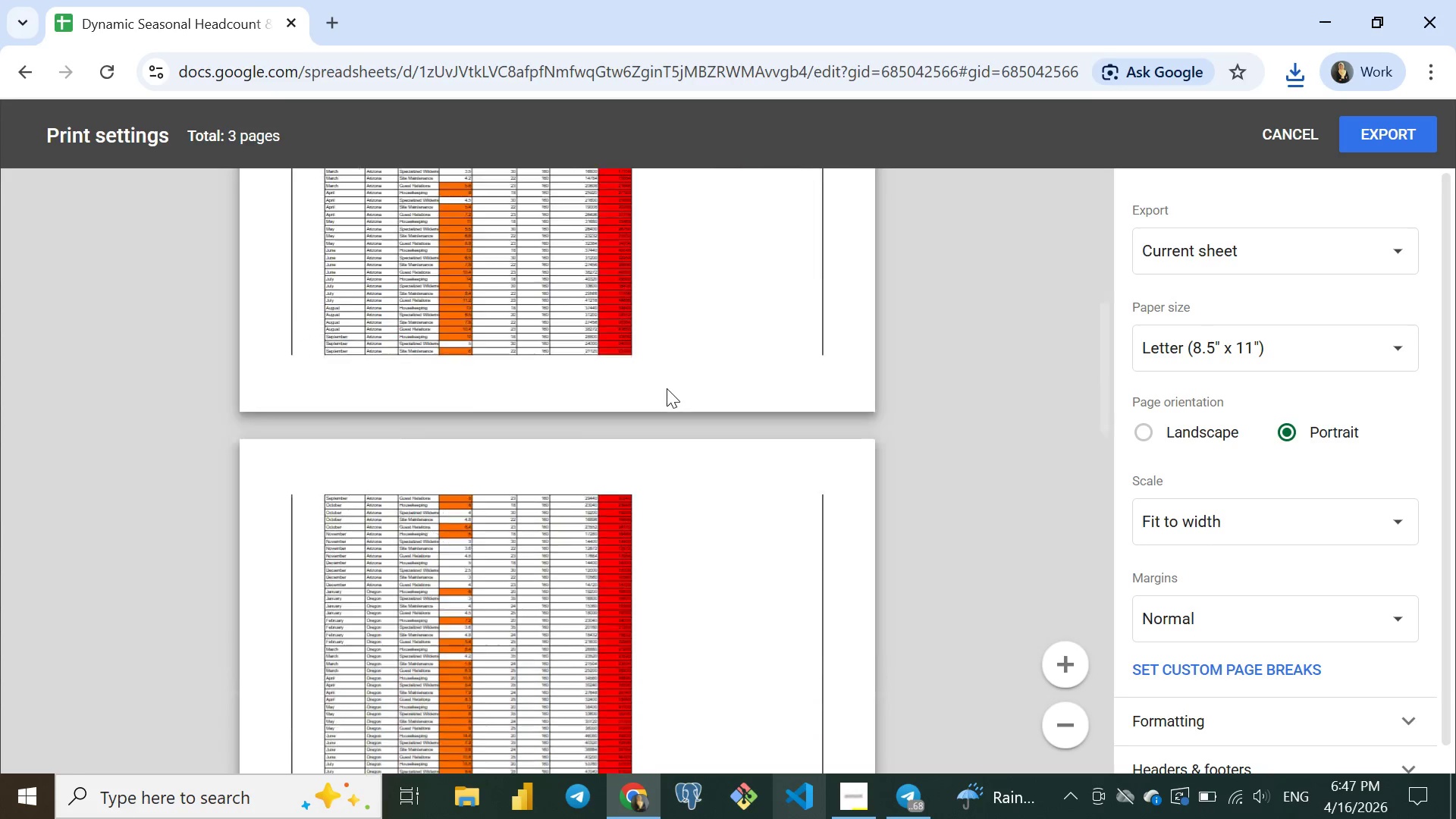 
wait(18.58)
 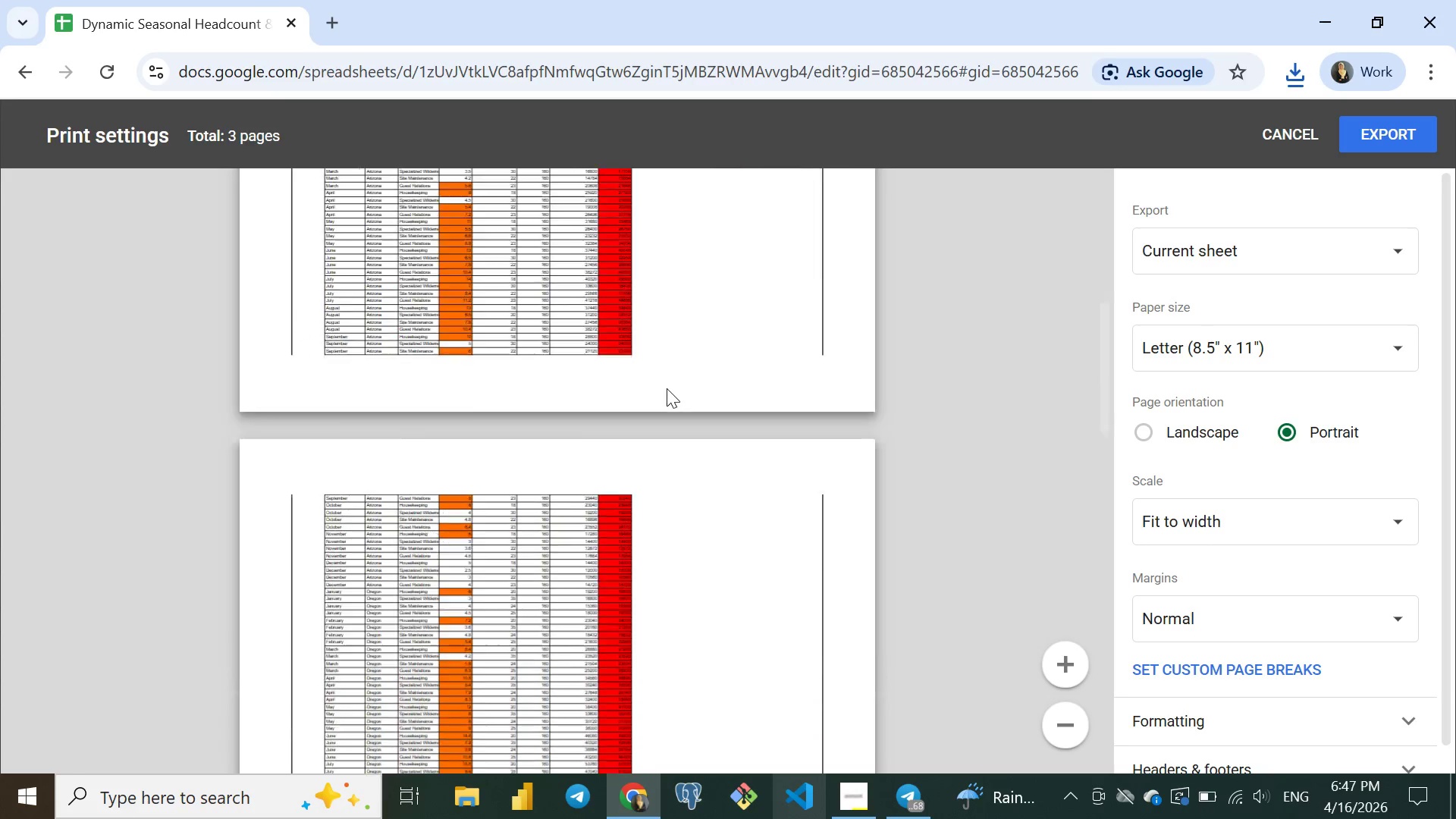 
left_click([1402, 128])
 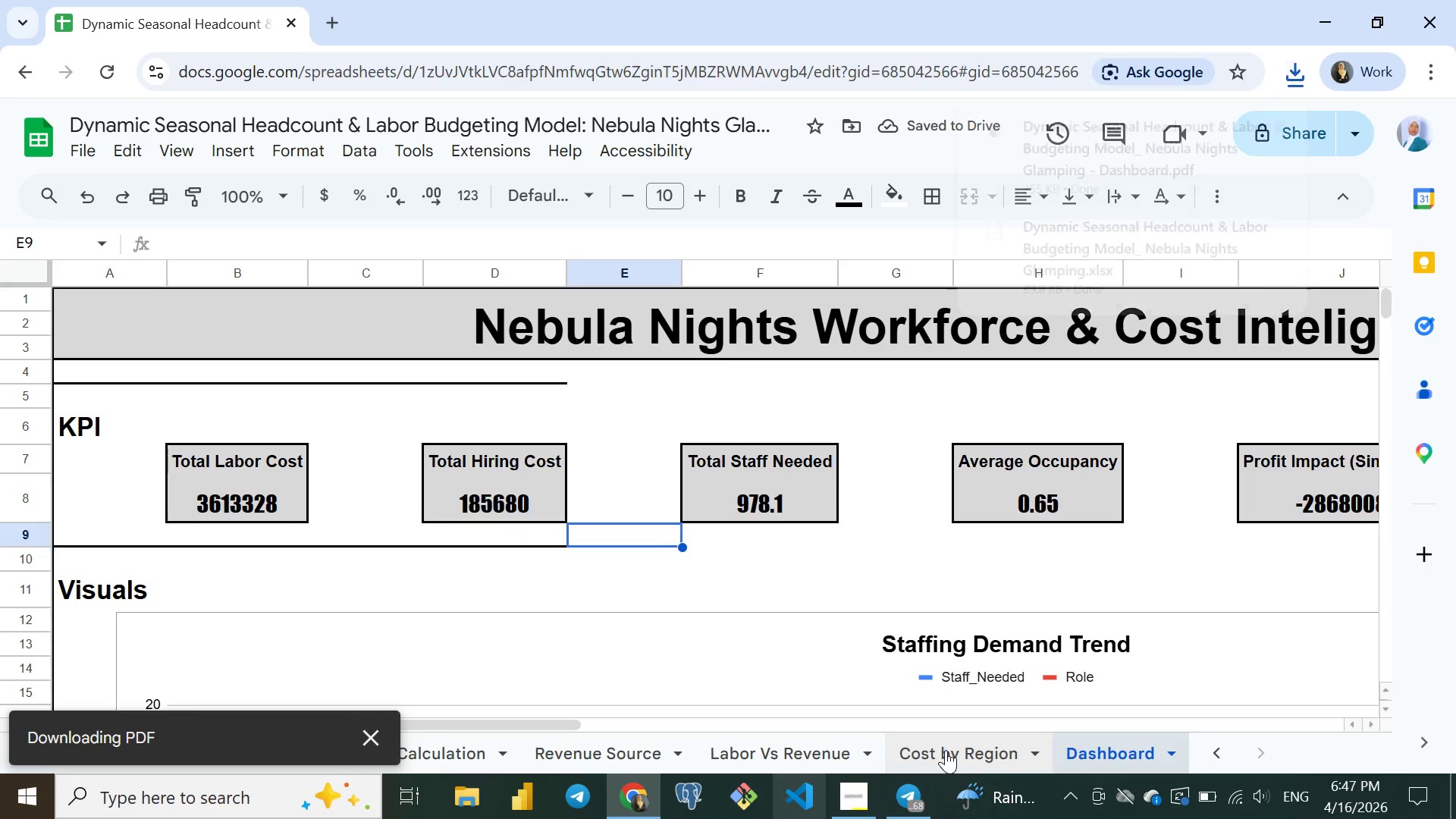 
left_click([946, 750])
 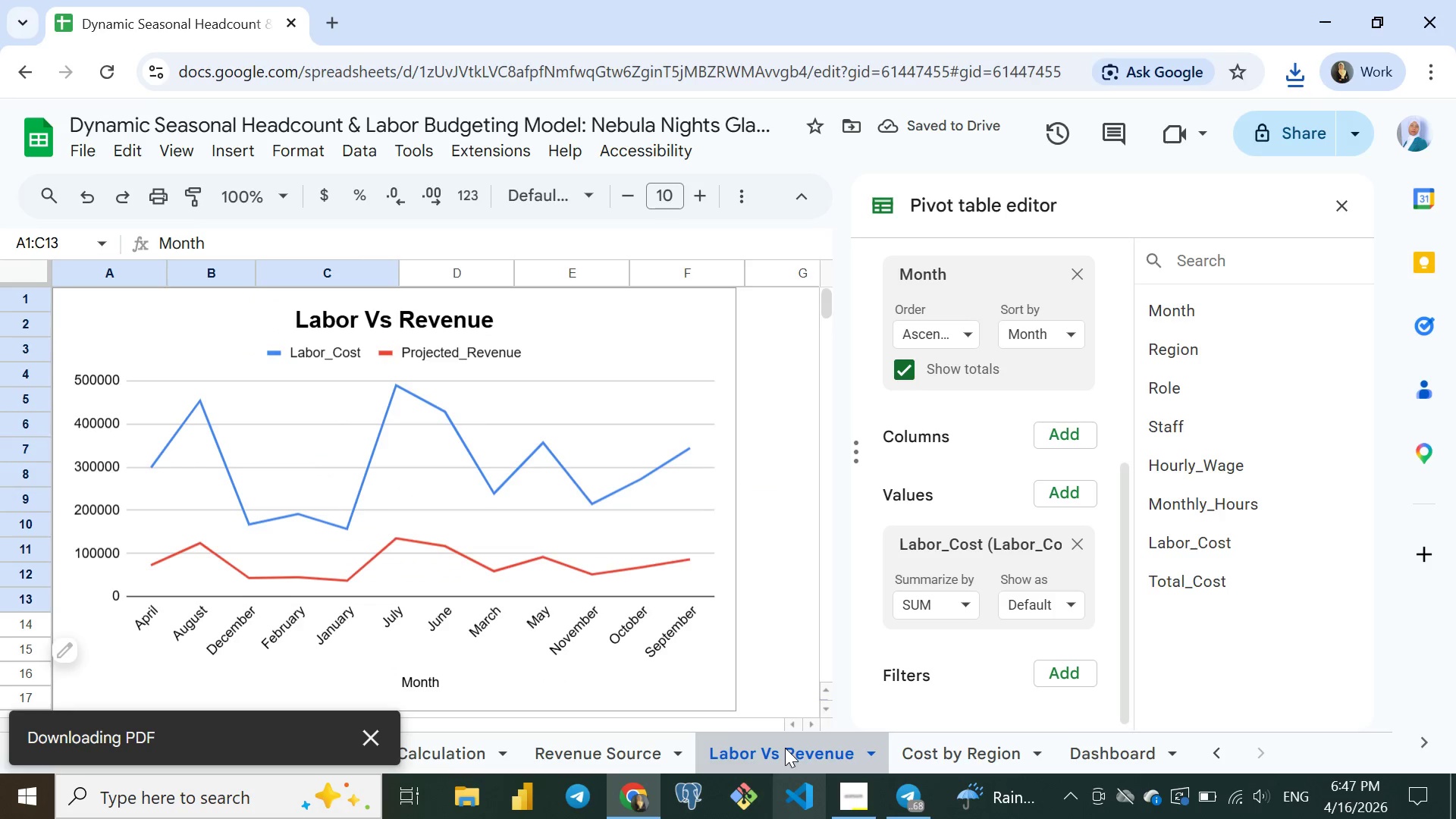 
left_click([785, 748])
 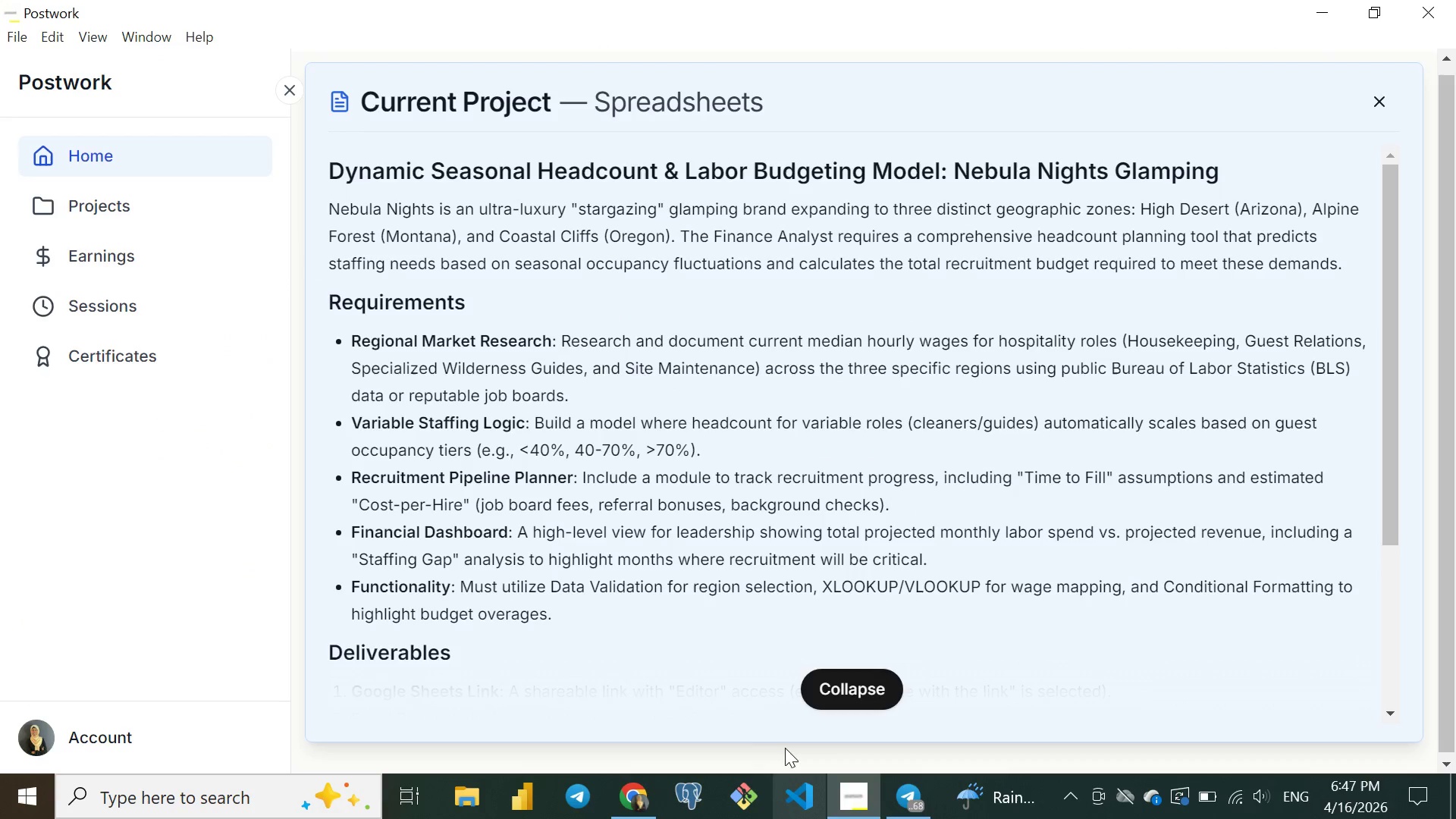 
key(Alt+Tab)